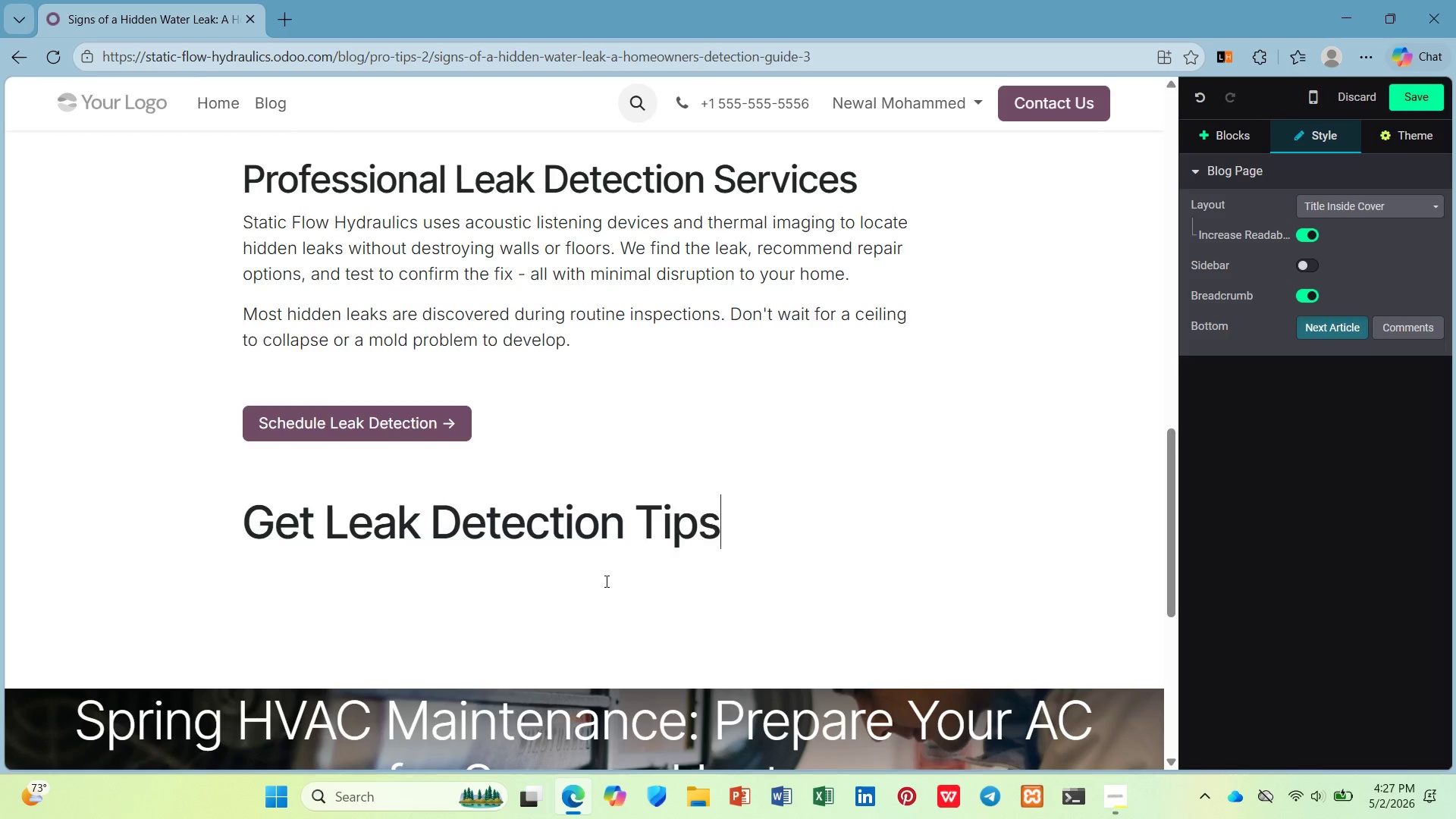 
key(Enter)
 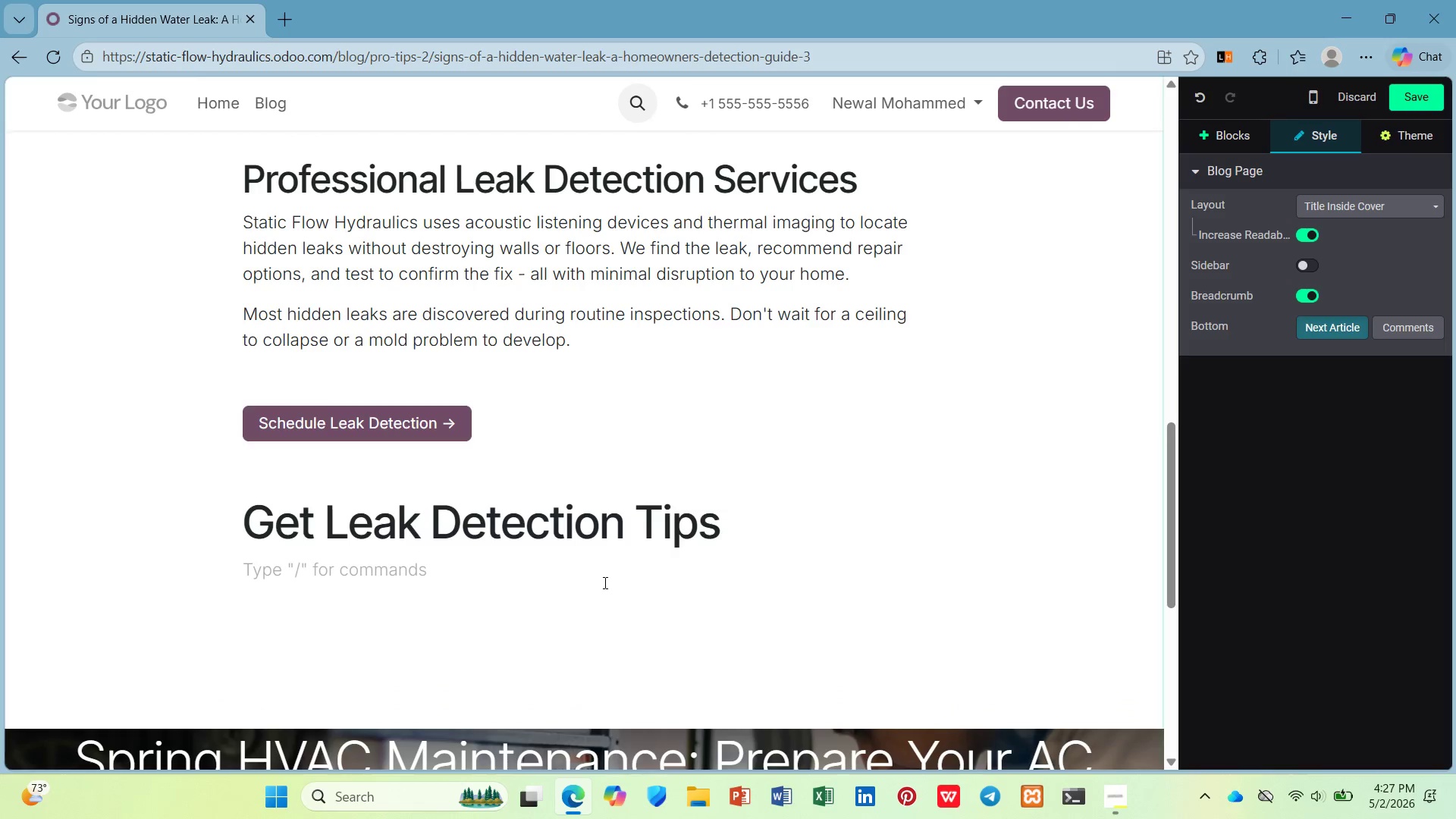 
type(Subscribe for plumbing maintenance guides and leak prevention advice.)
 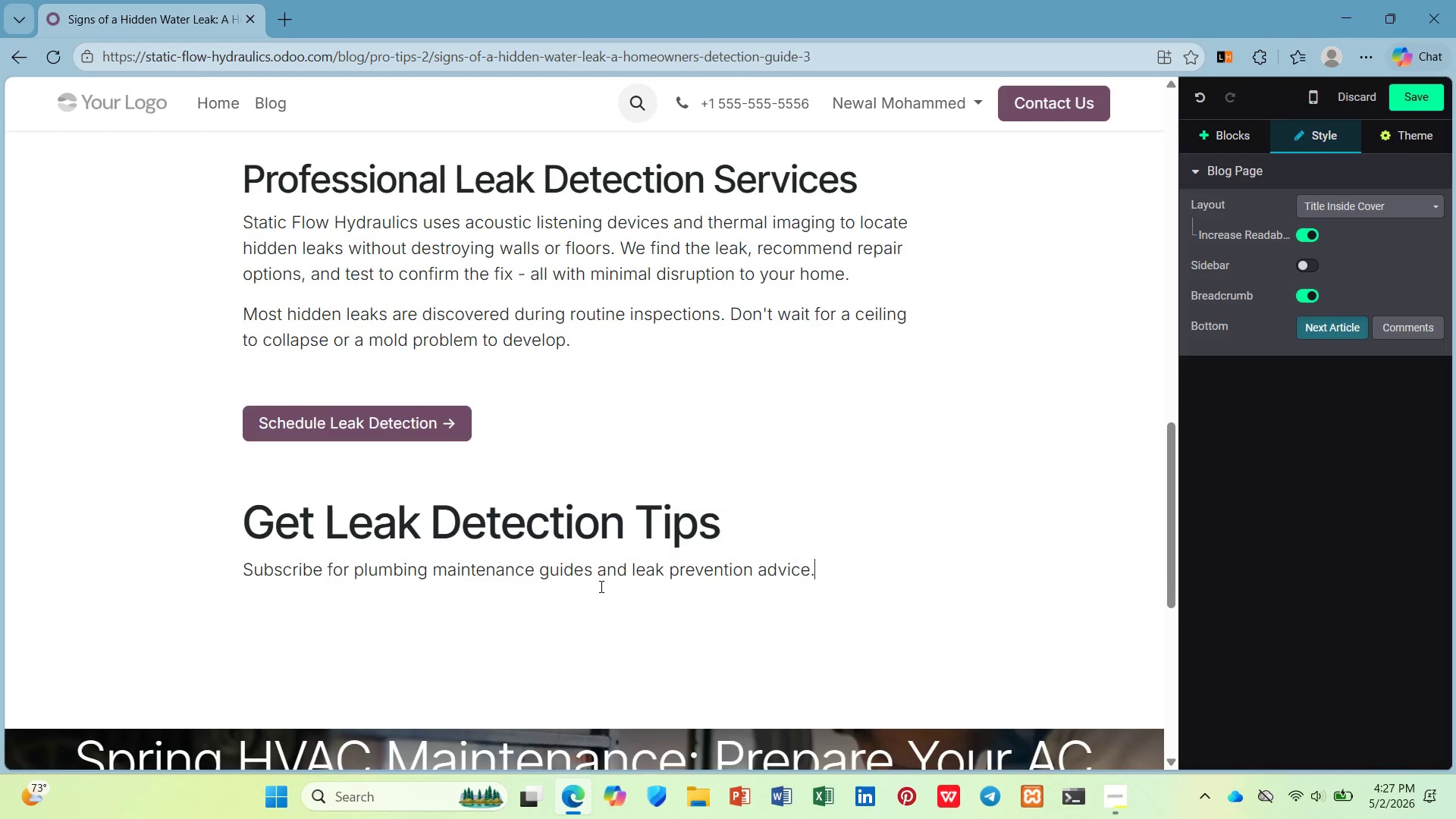 
key(Enter)
 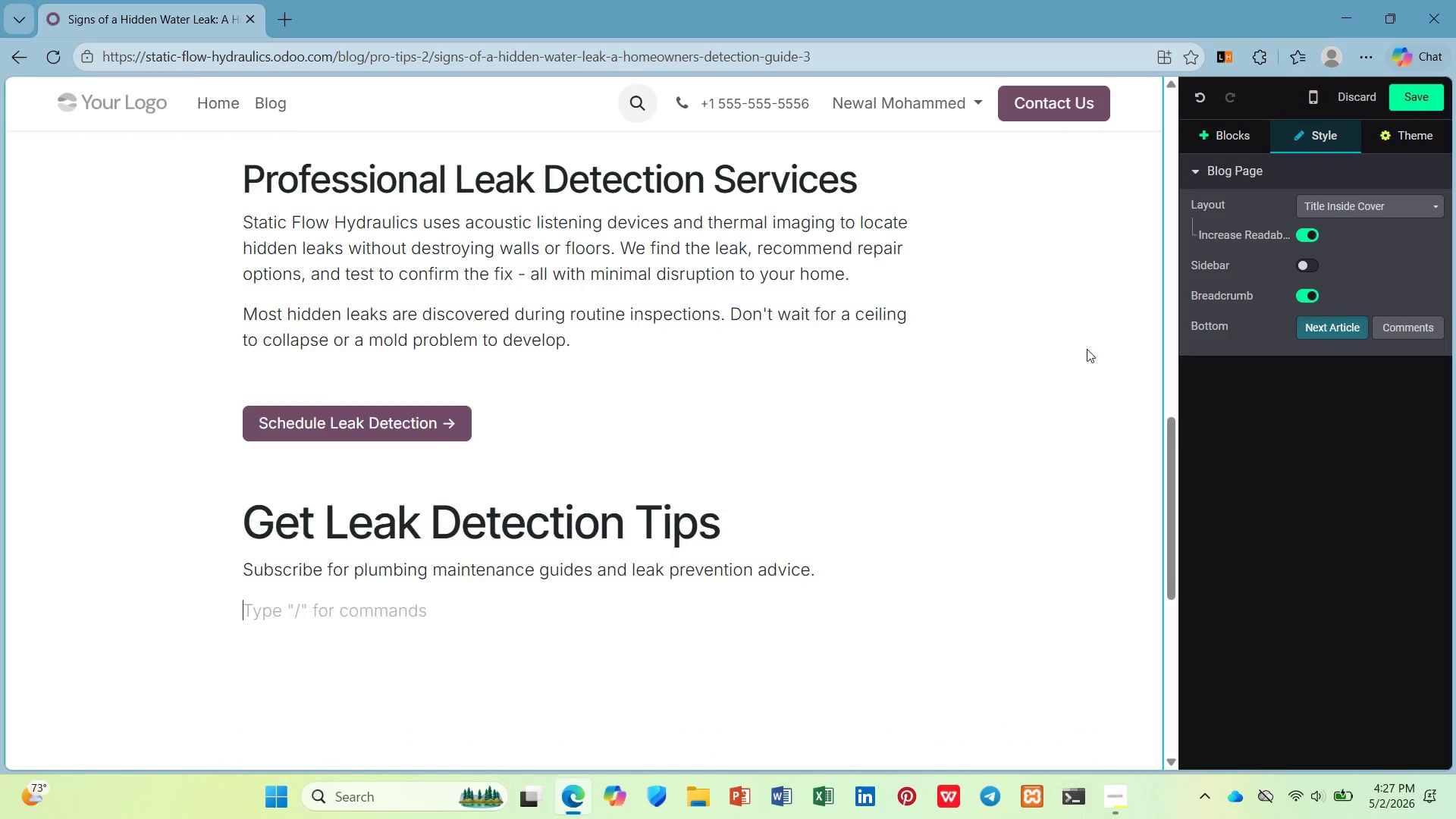 
left_click([1229, 143])
 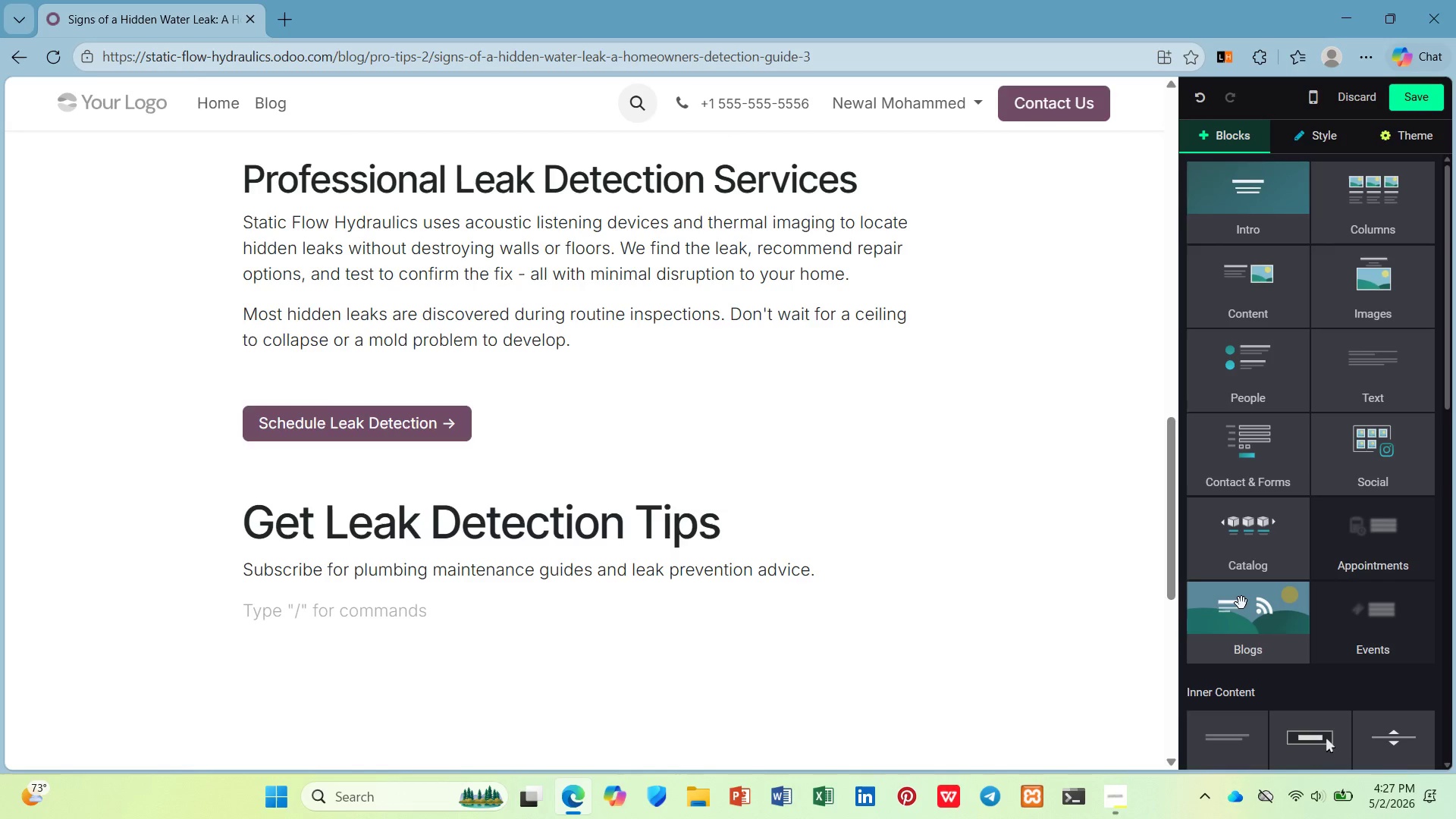 
scroll: coordinate [1244, 603], scroll_direction: down, amount: 2.0
 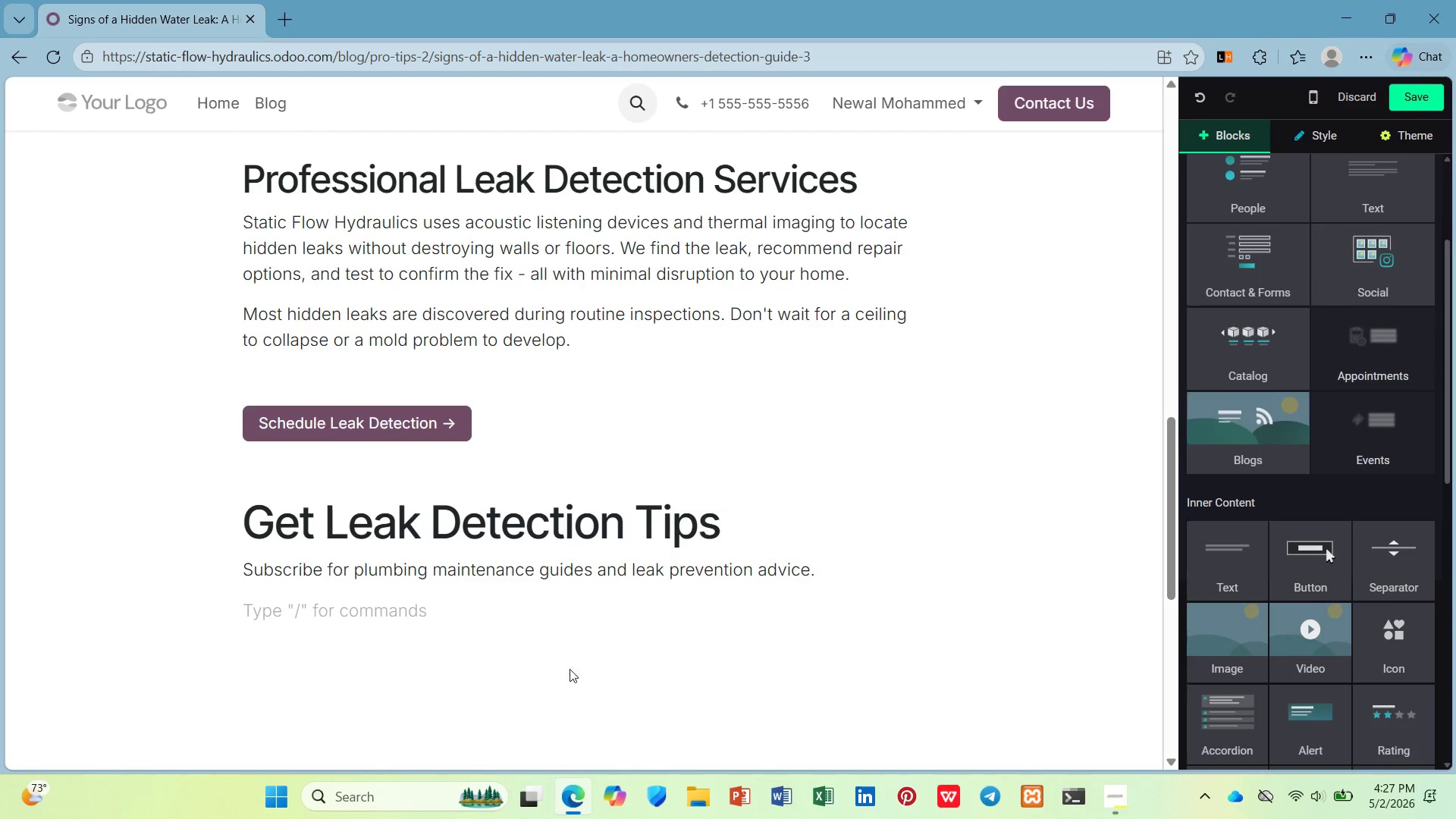 
key(ArrowDown)
 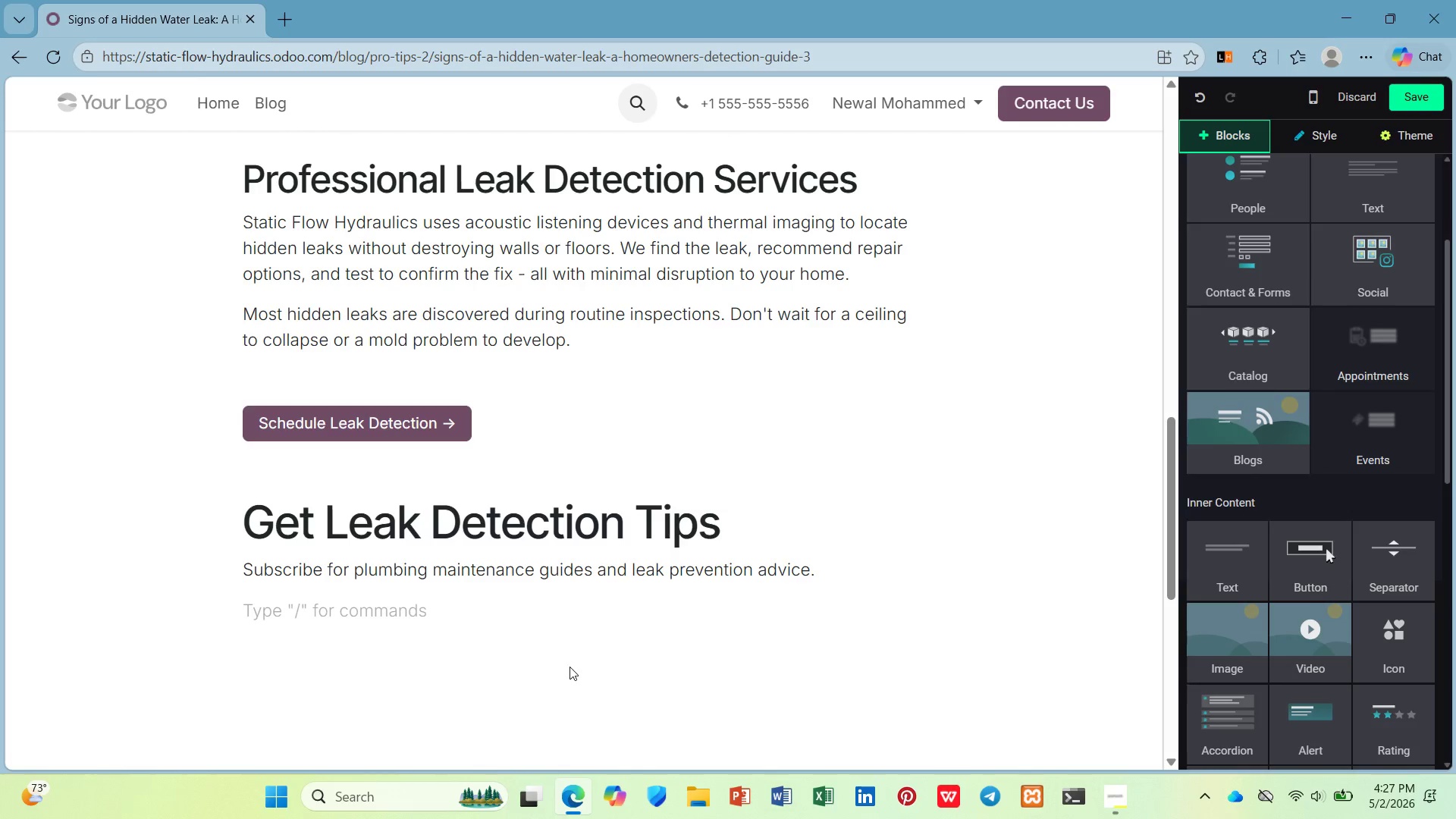 
key(ArrowDown)
 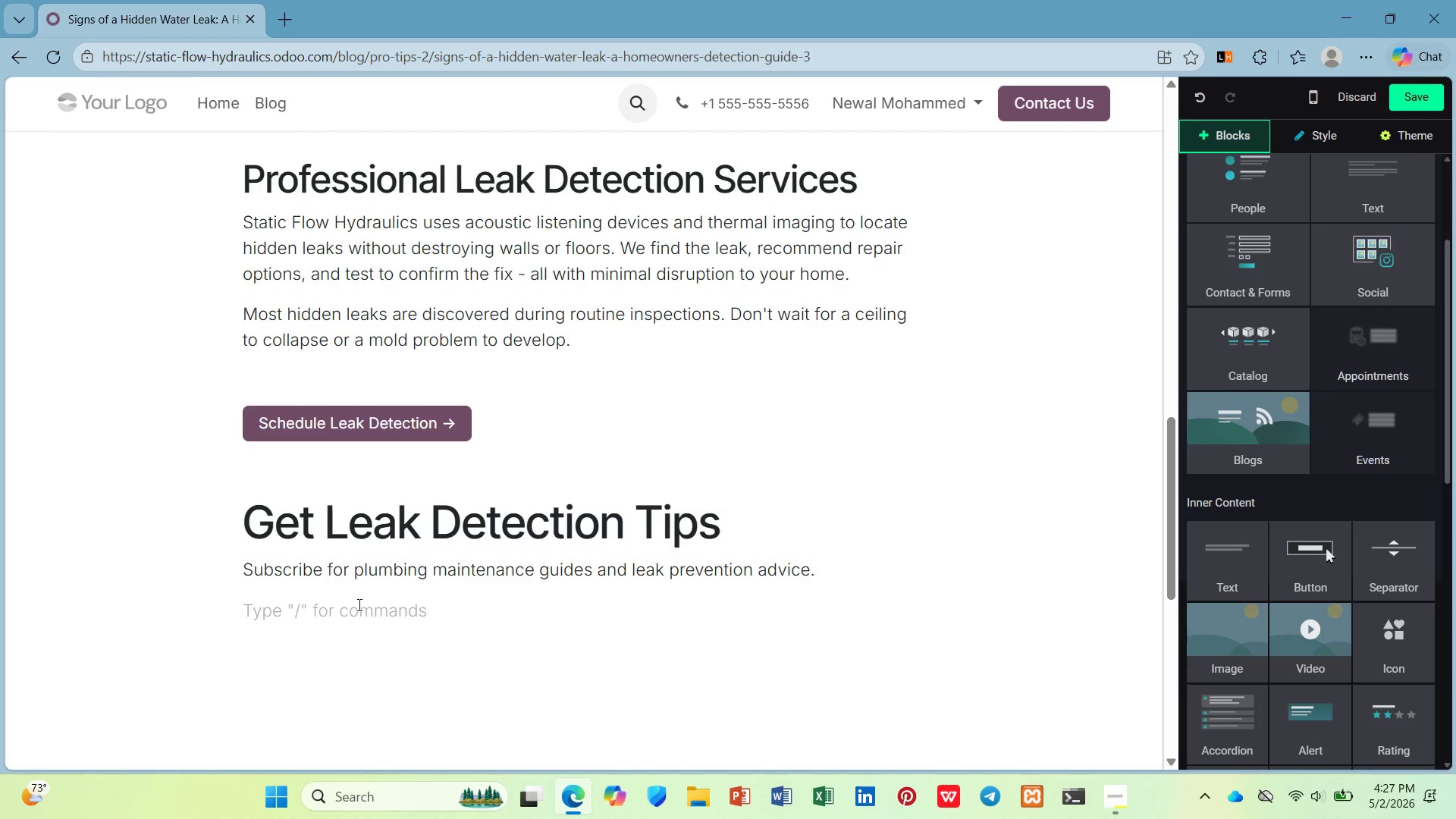 
left_click([359, 614])
 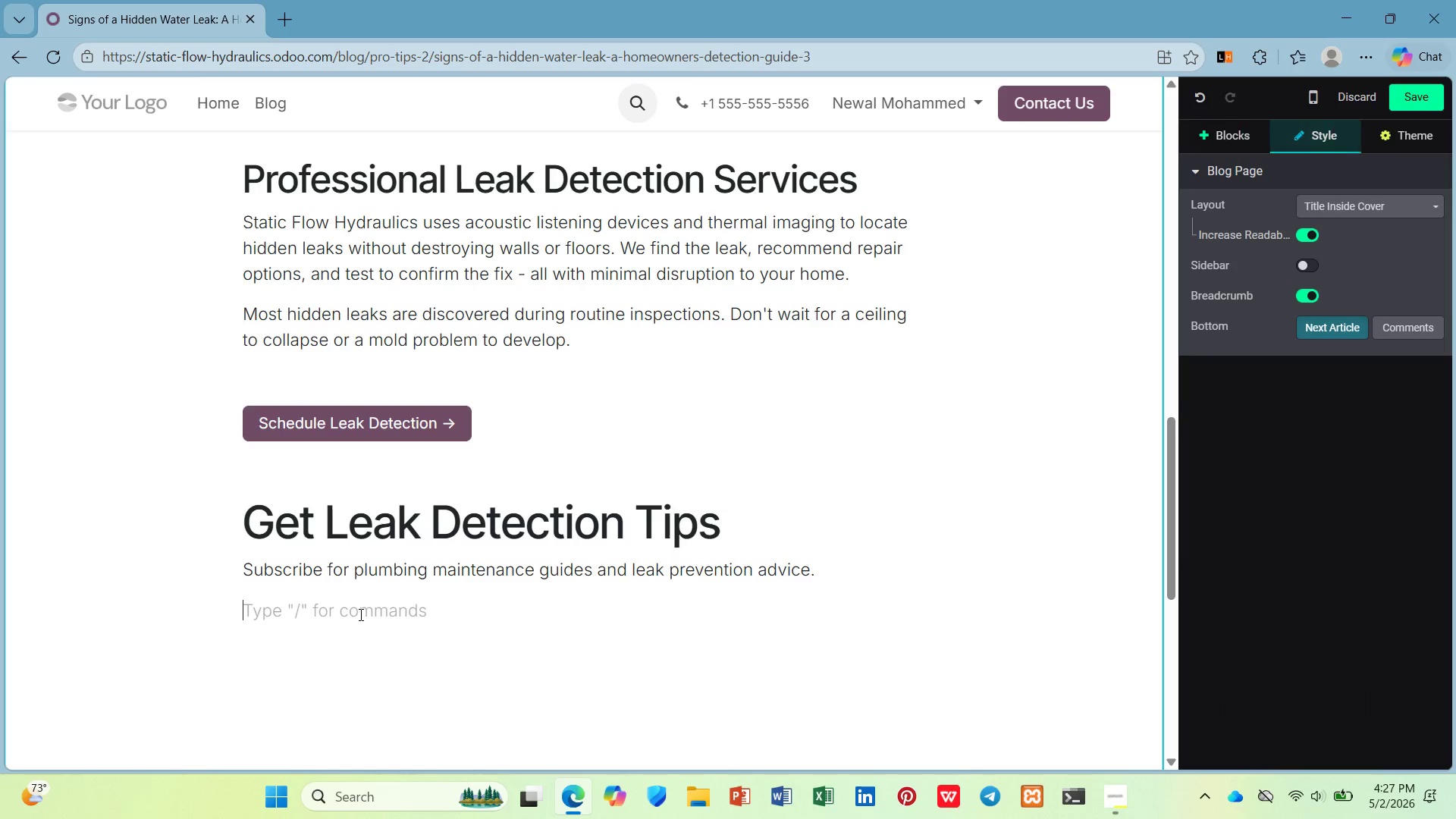 
key(ArrowDown)
 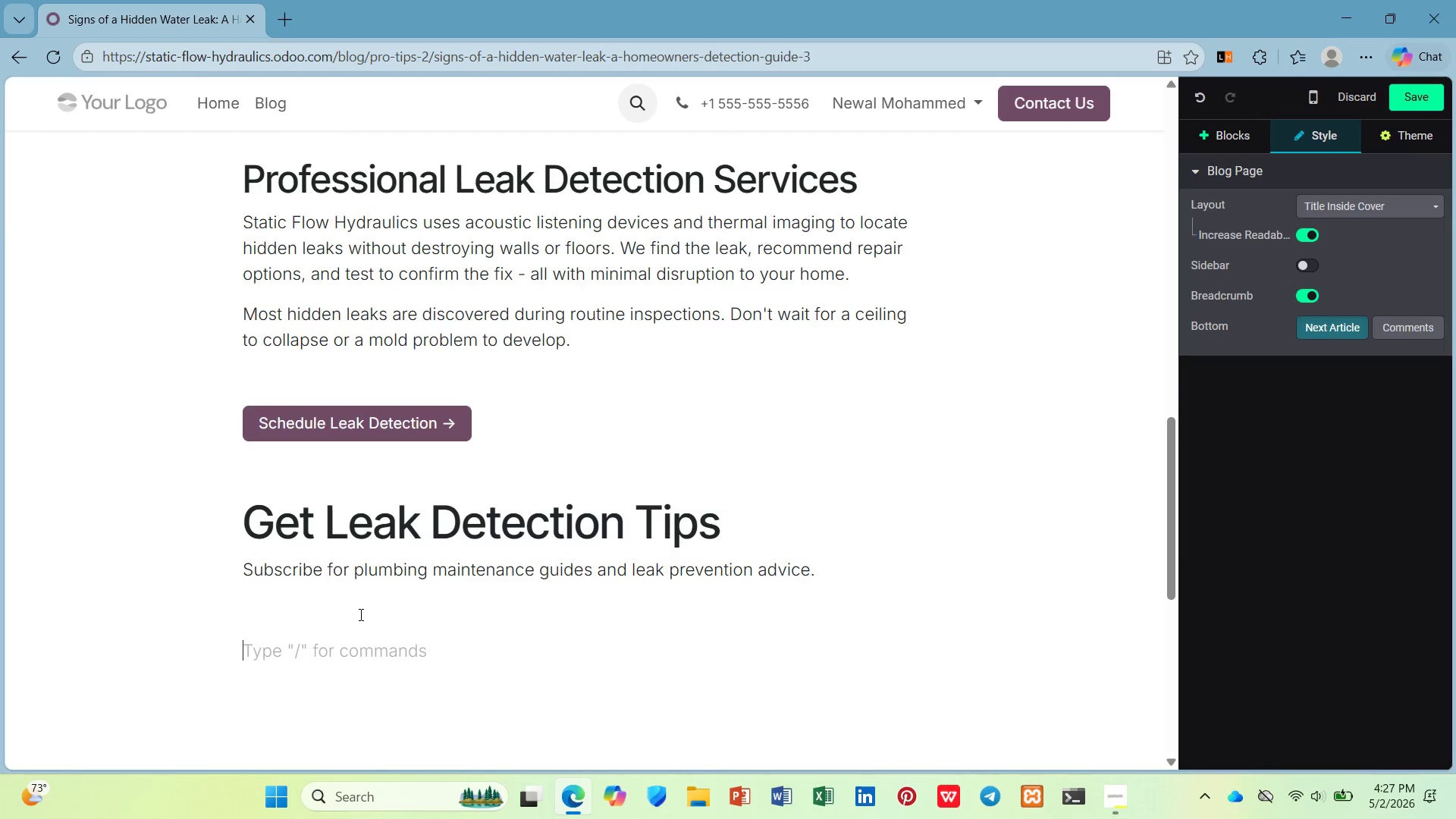 
key(ArrowDown)
 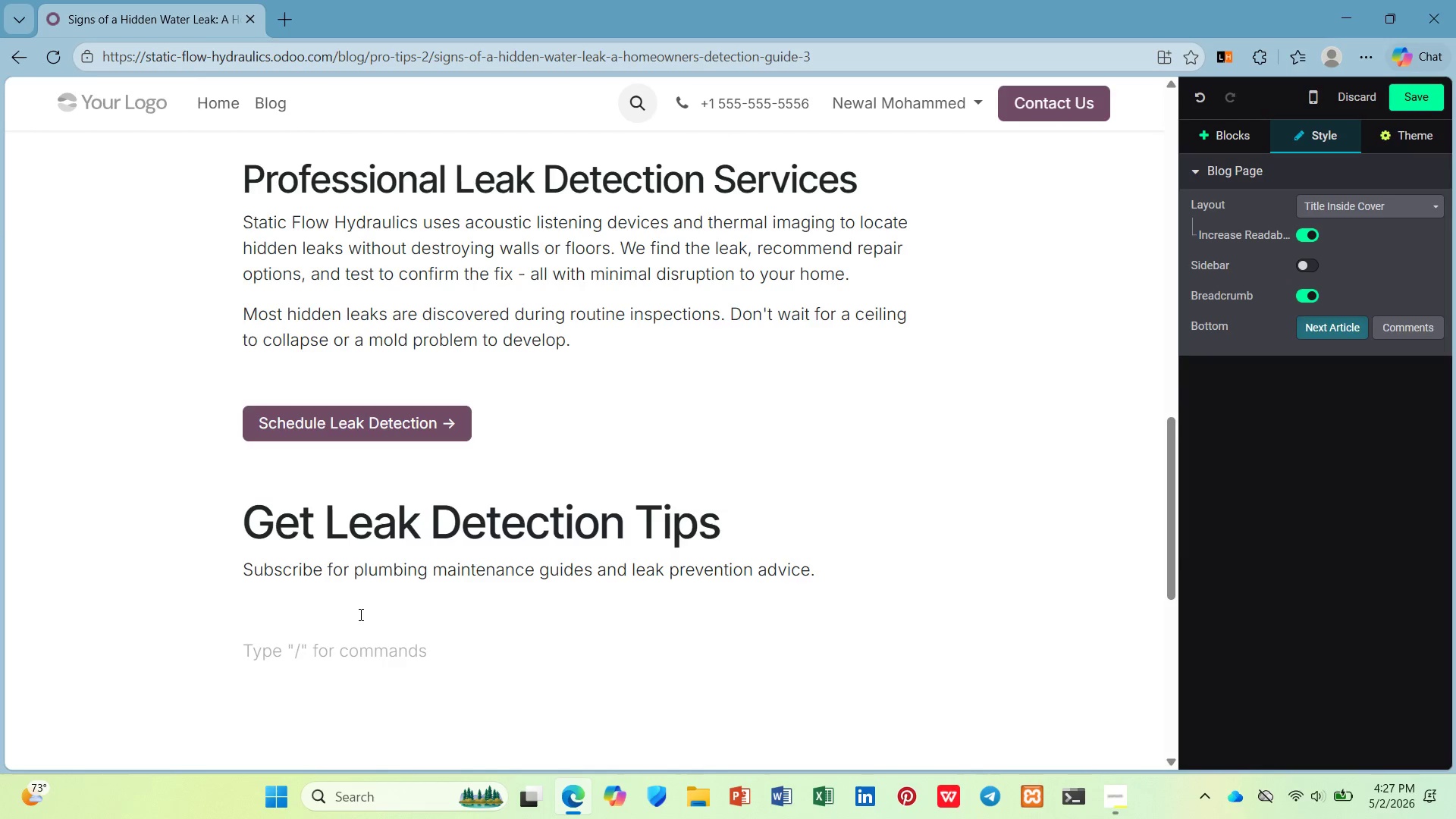 
key(ArrowDown)
 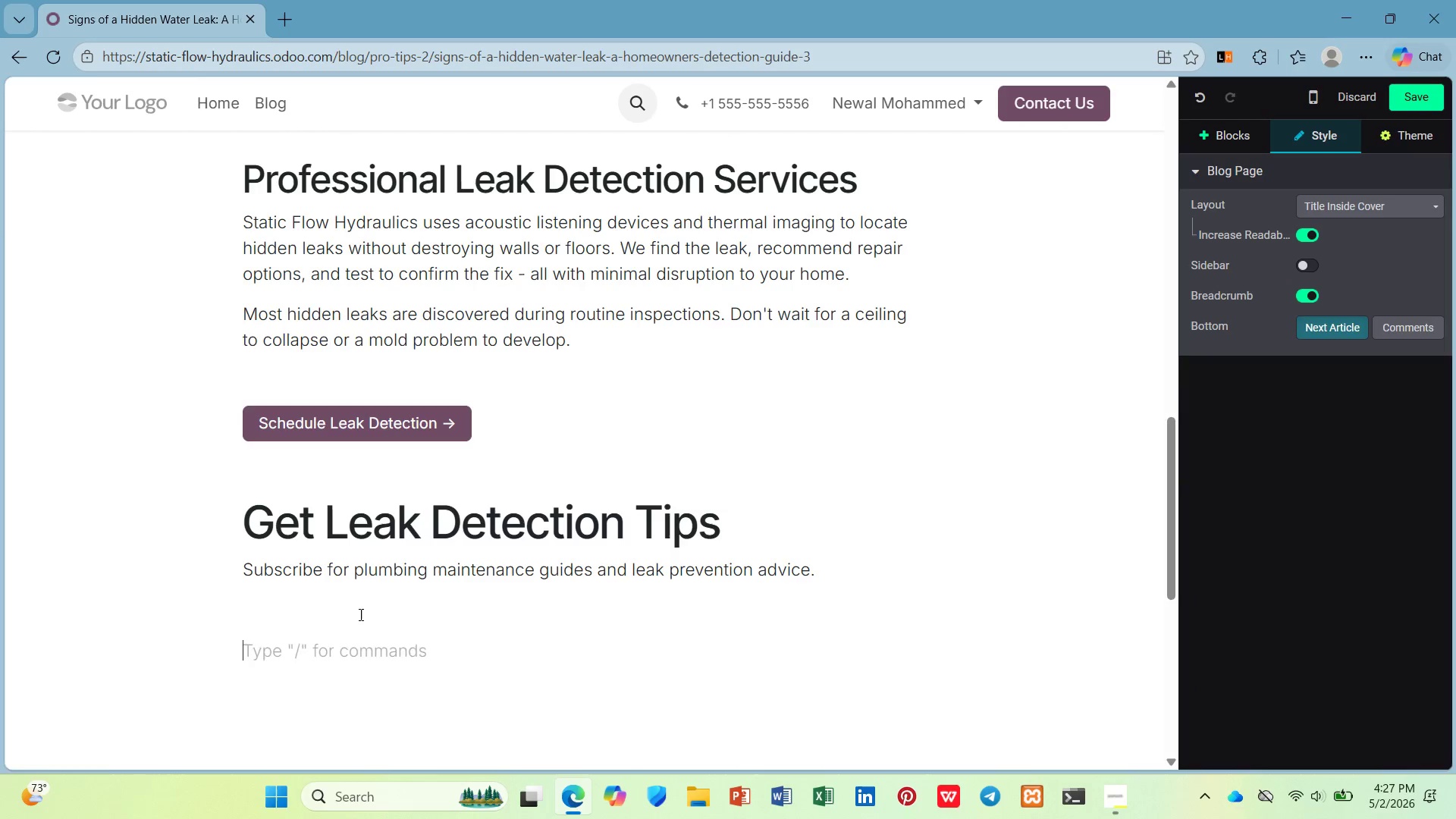 
key(Backspace)
 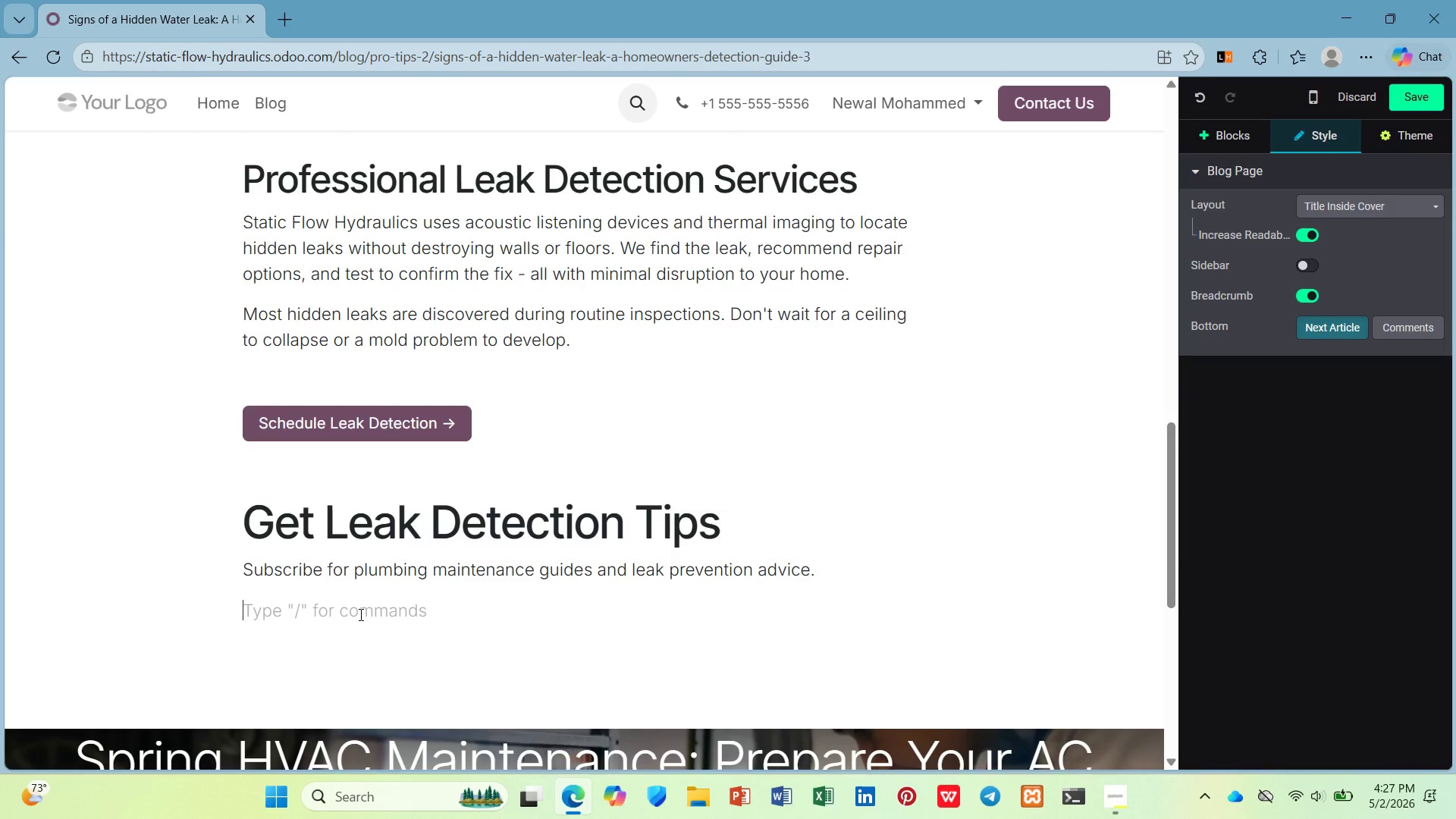 
key(Backspace)
 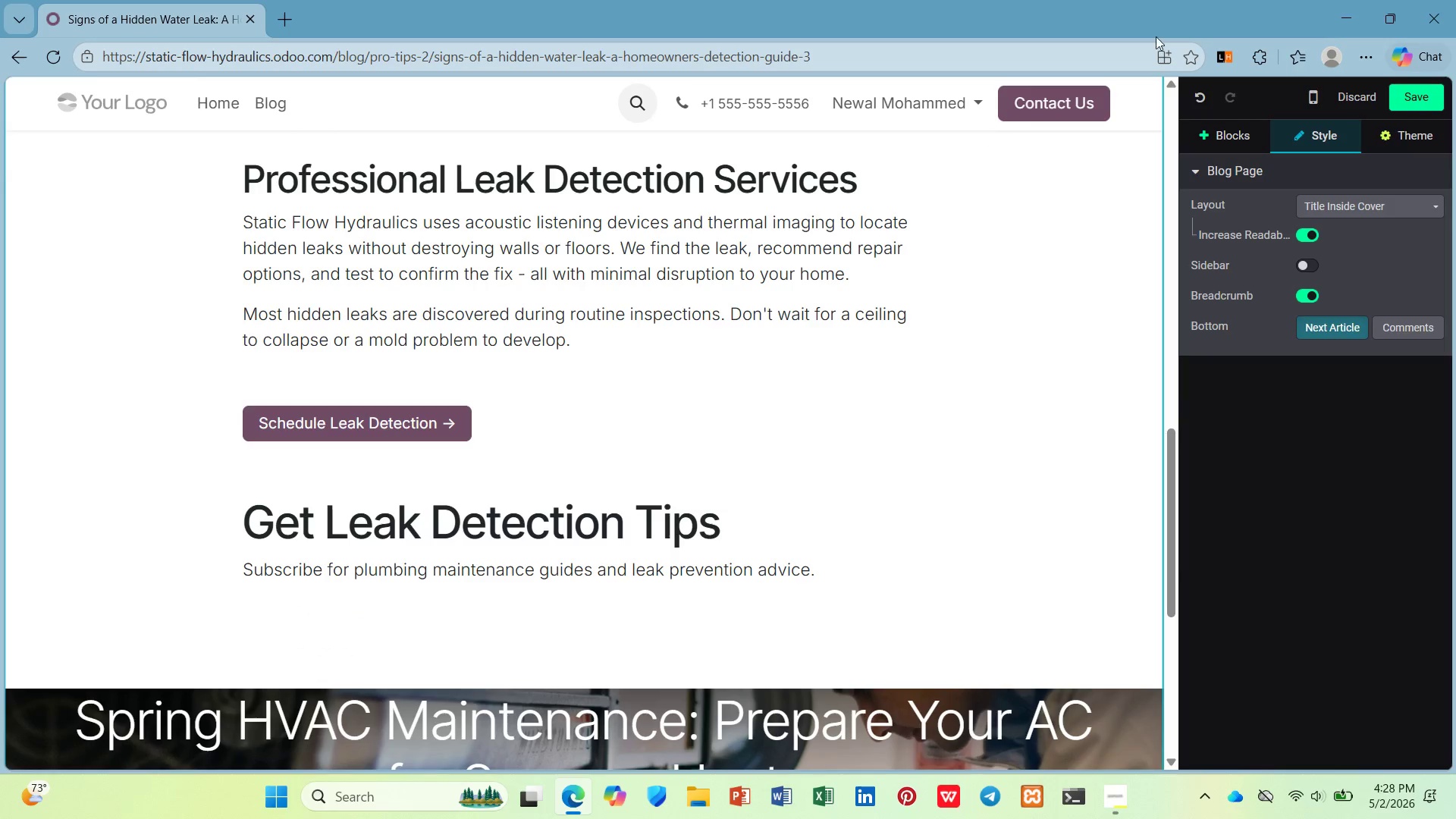 
left_click([1242, 133])
 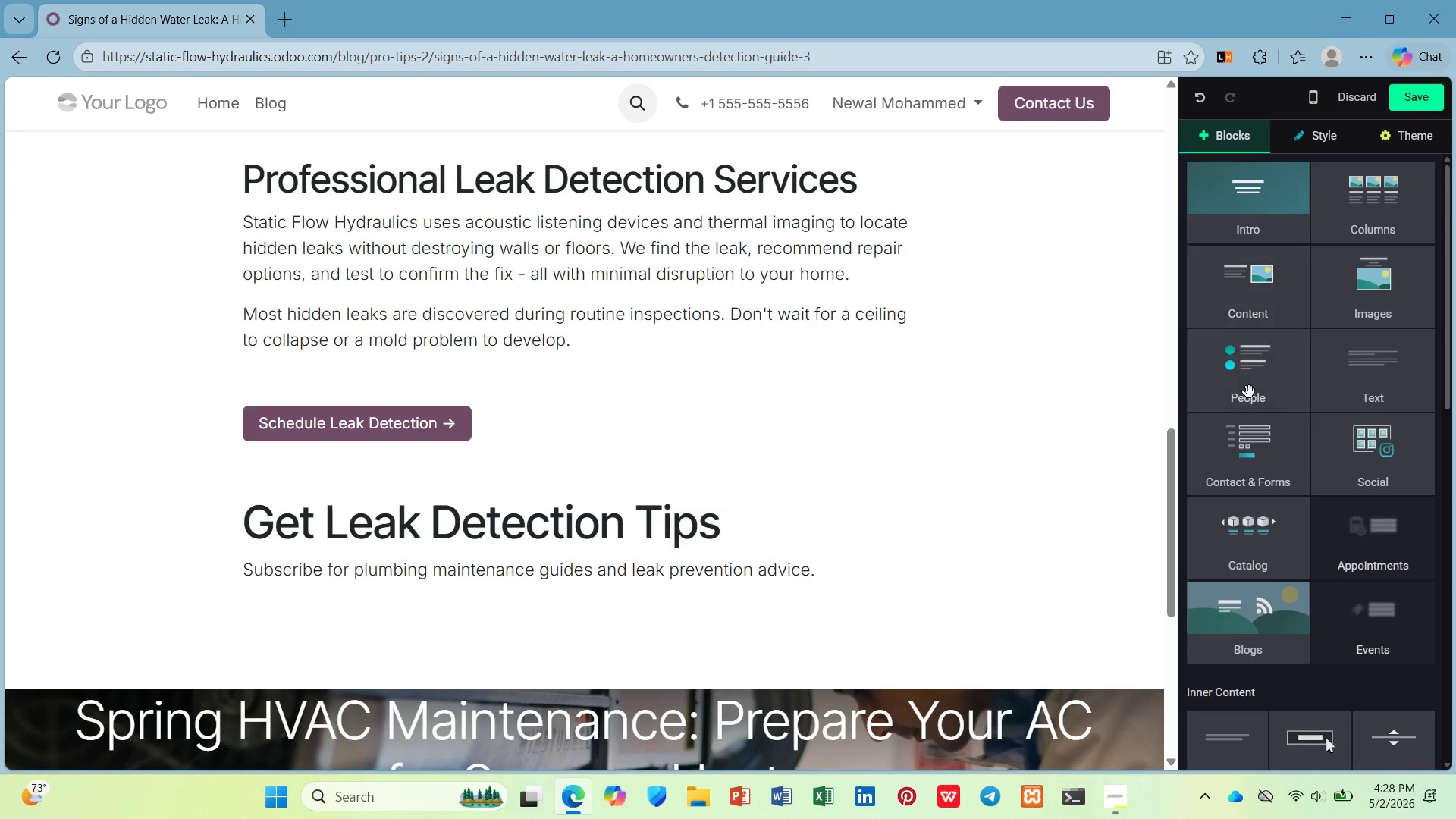 
scroll: coordinate [1249, 397], scroll_direction: down, amount: 6.0
 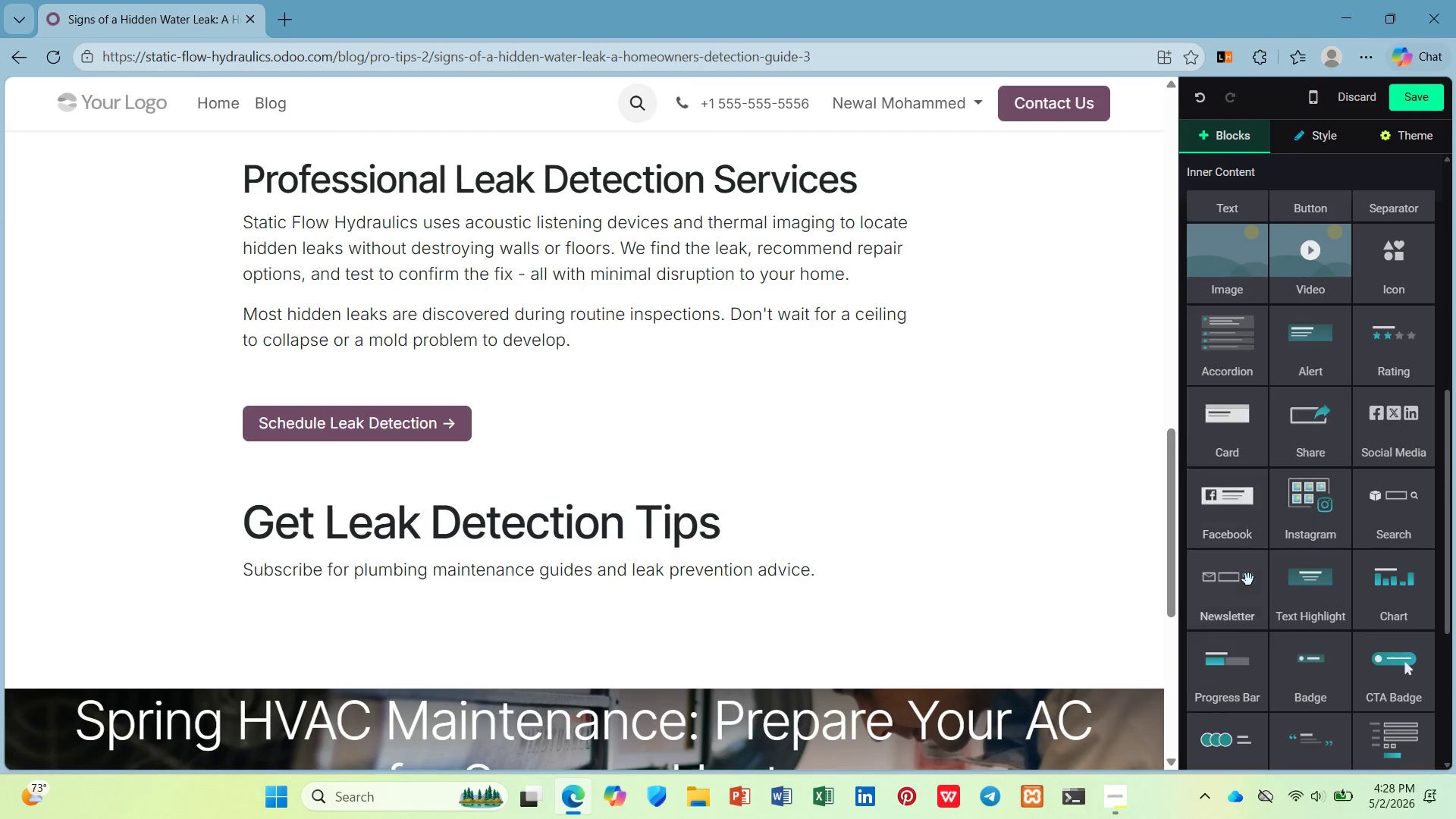 
left_click_drag(start_coordinate=[1248, 621], to_coordinate=[467, 619])
 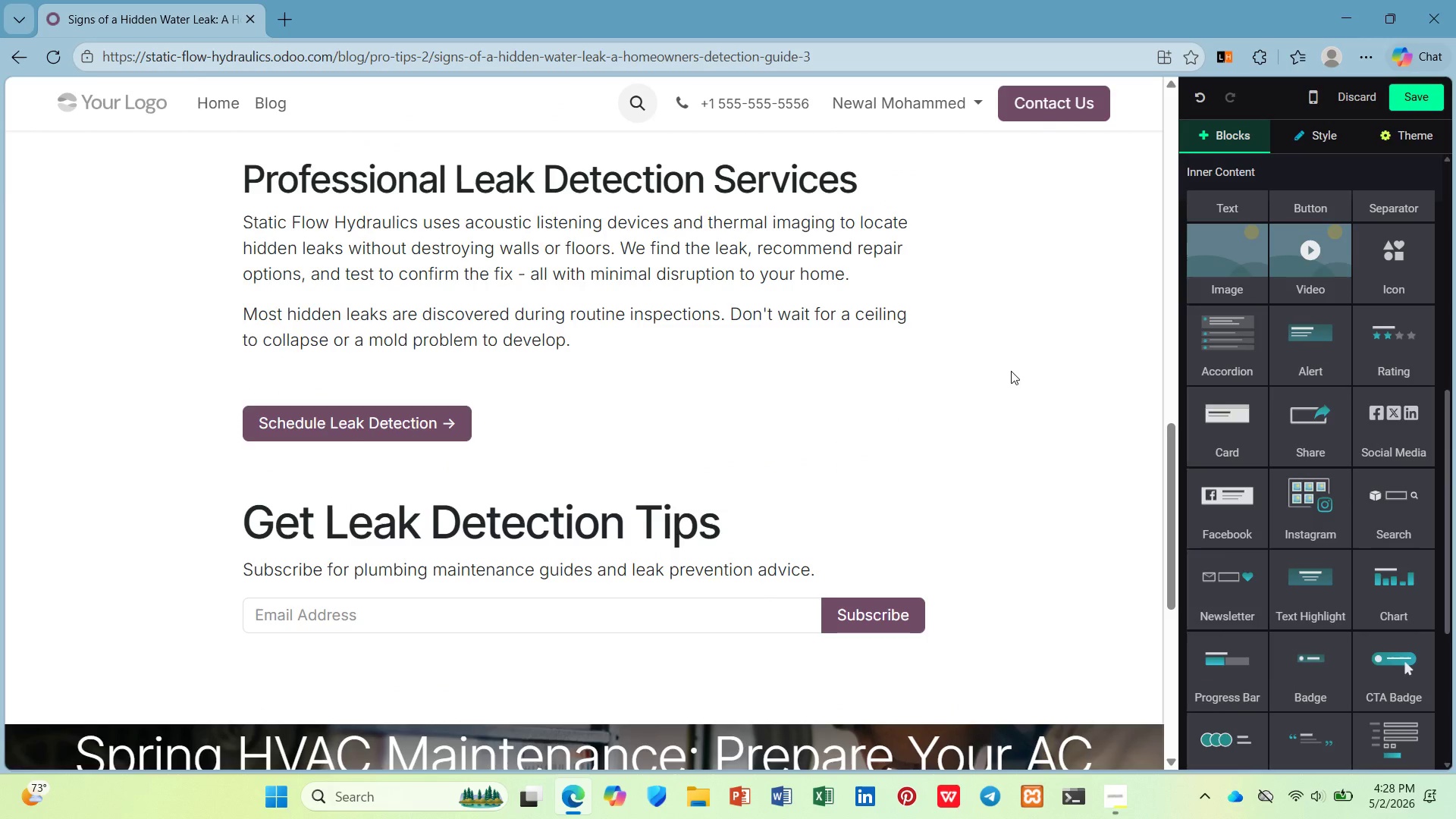 
mouse_move([1272, 208])
 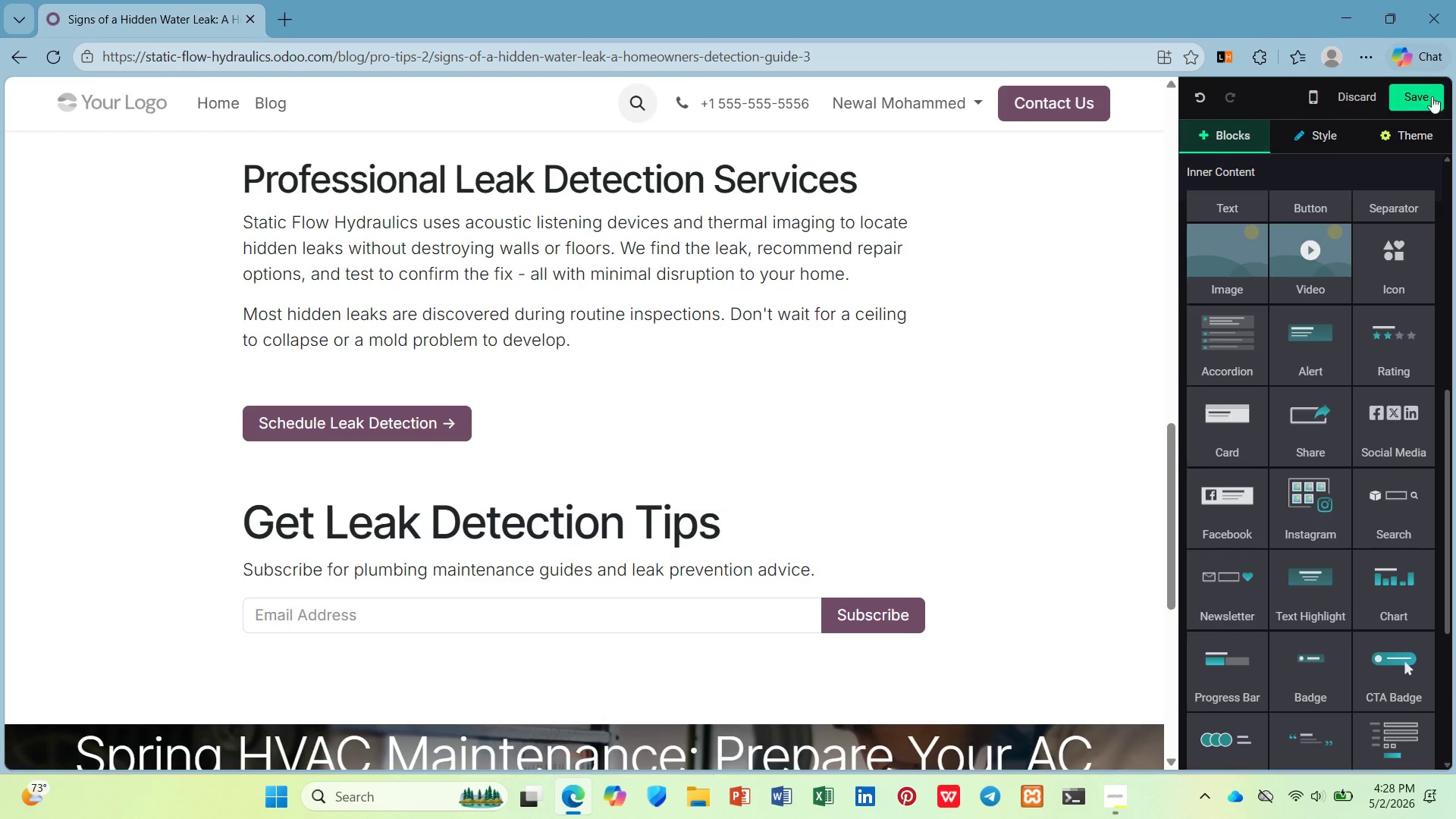 
left_click([1430, 93])
 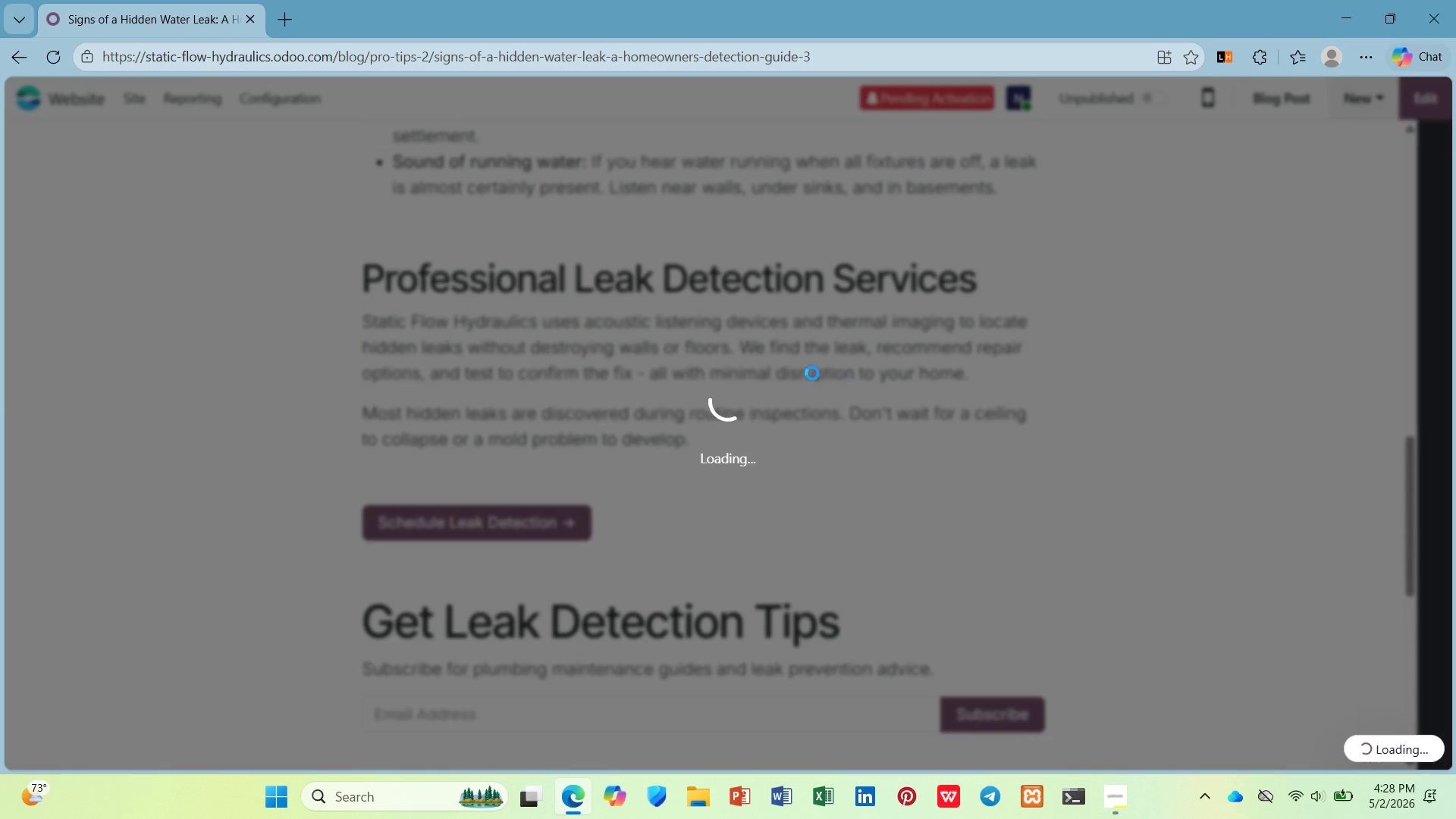 
scroll: coordinate [809, 366], scroll_direction: up, amount: 13.0
 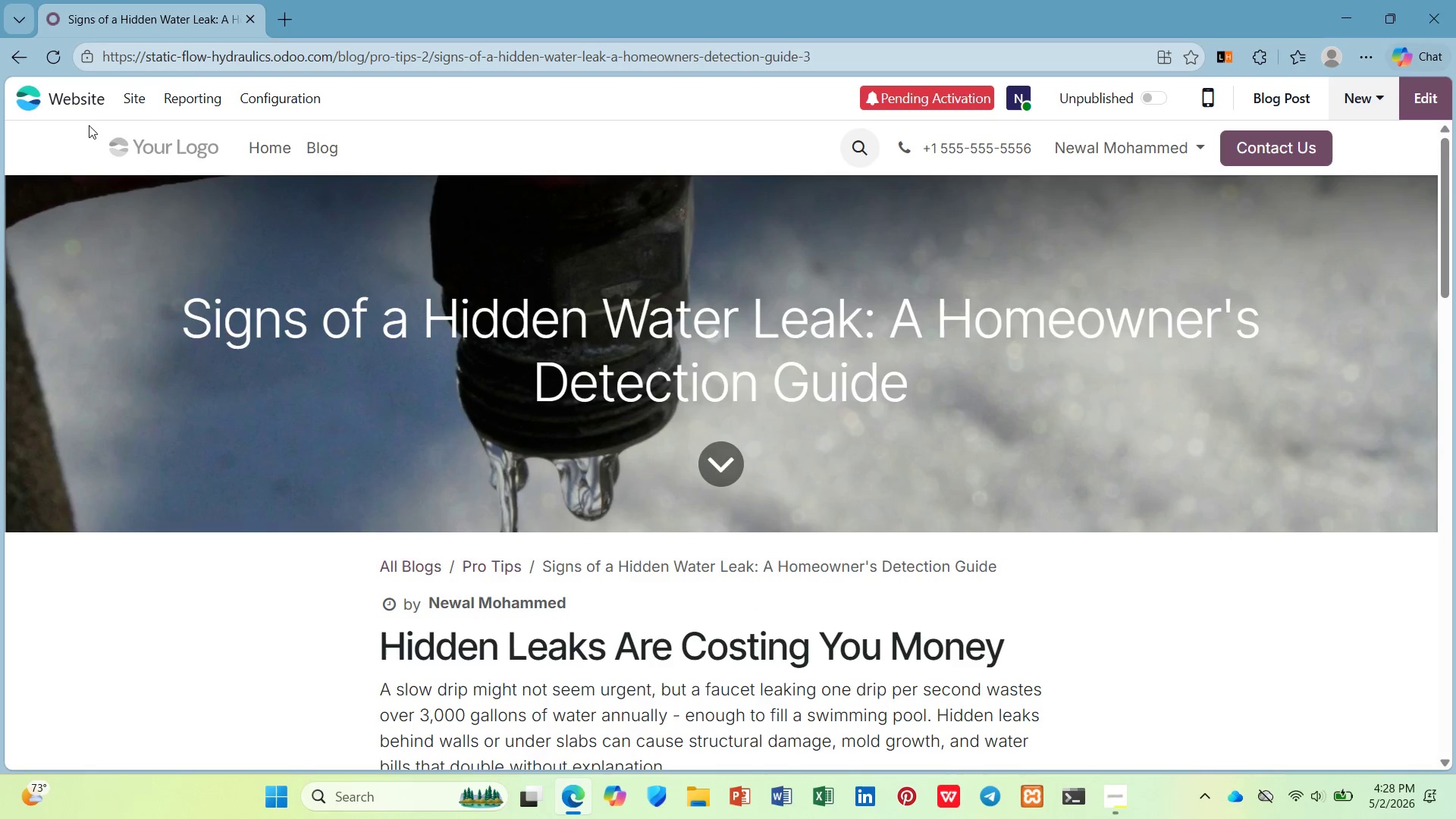 
left_click([119, 102])
 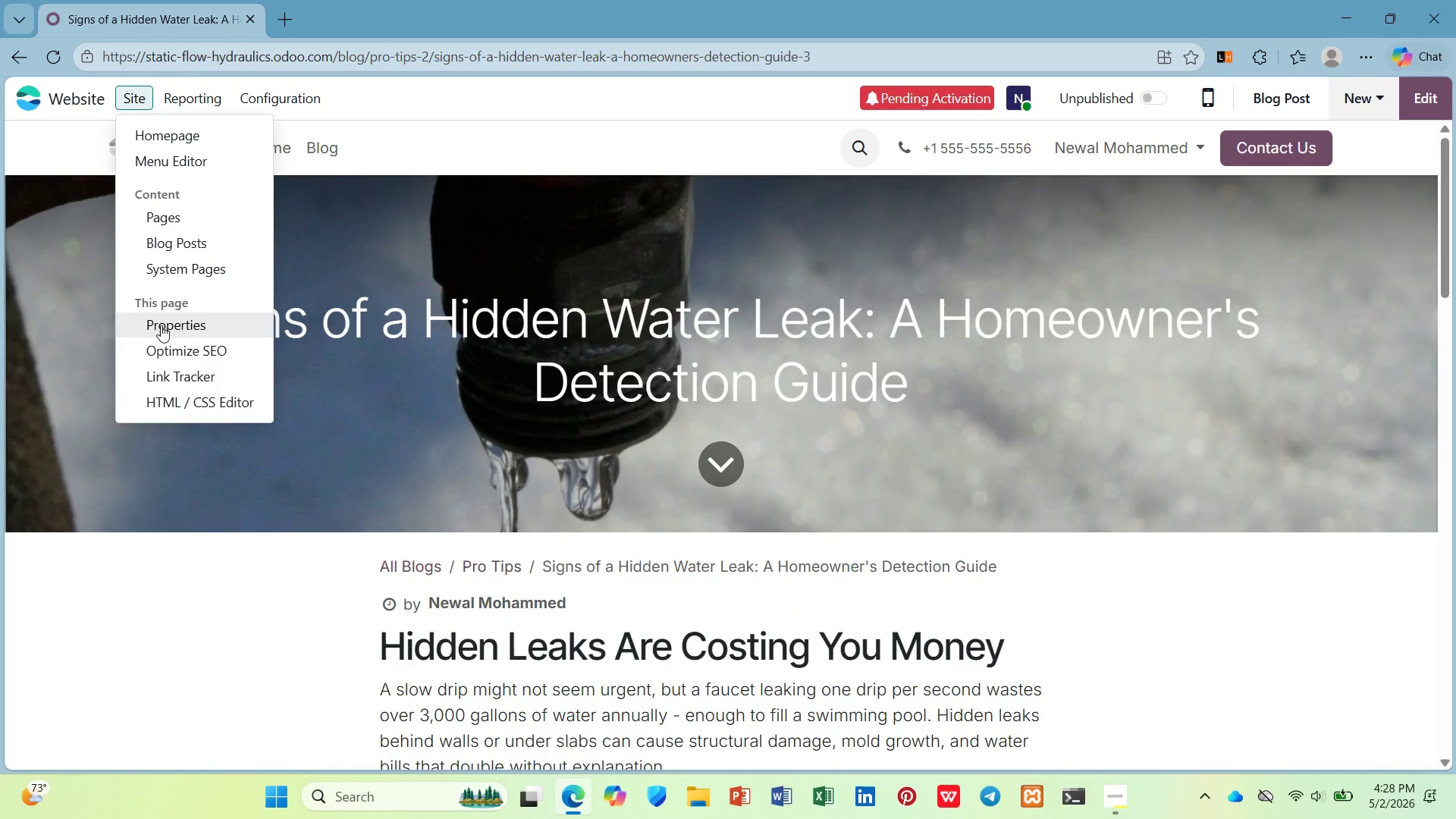 
mouse_move([188, 353])
 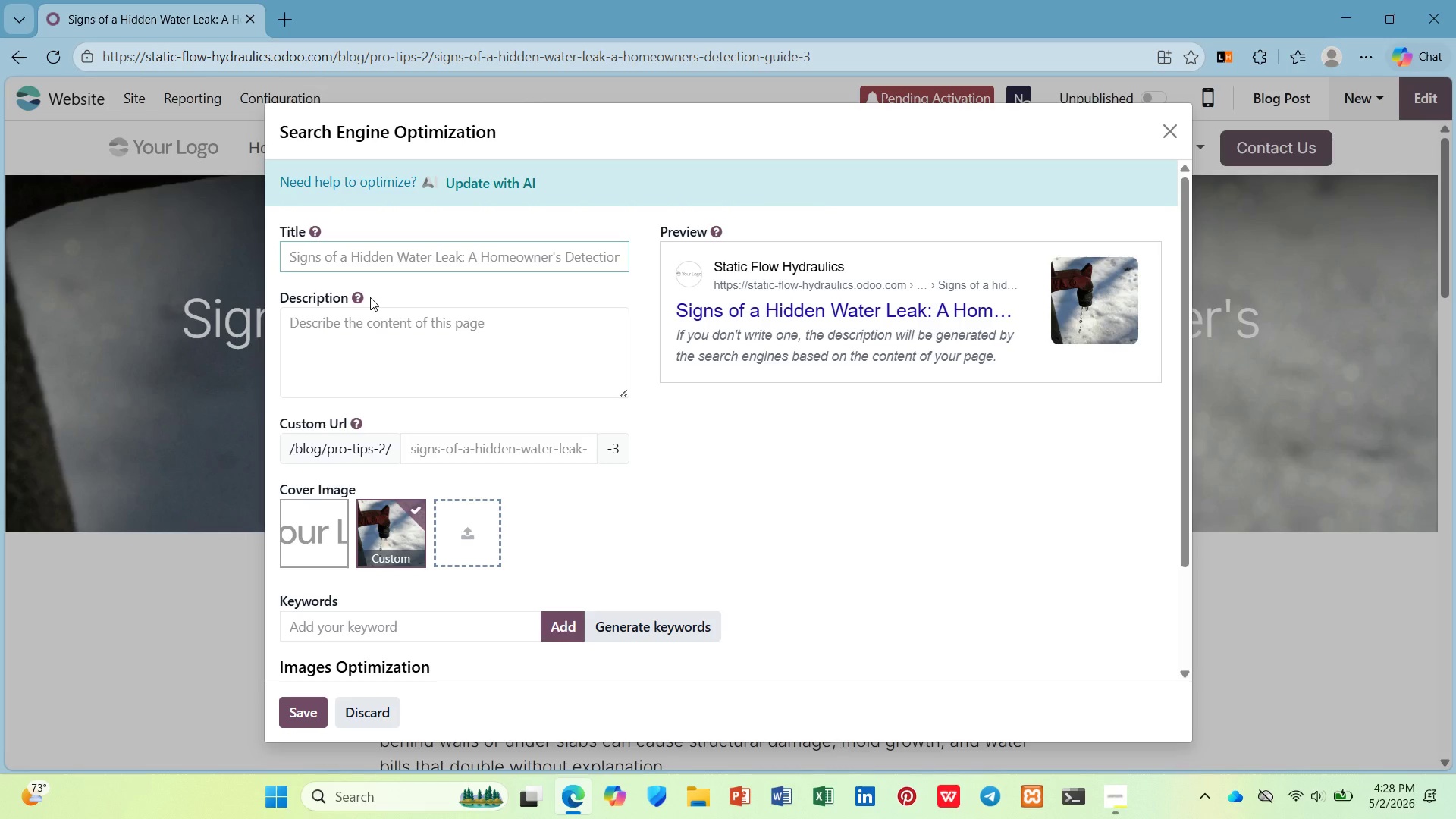 
wait(11.51)
 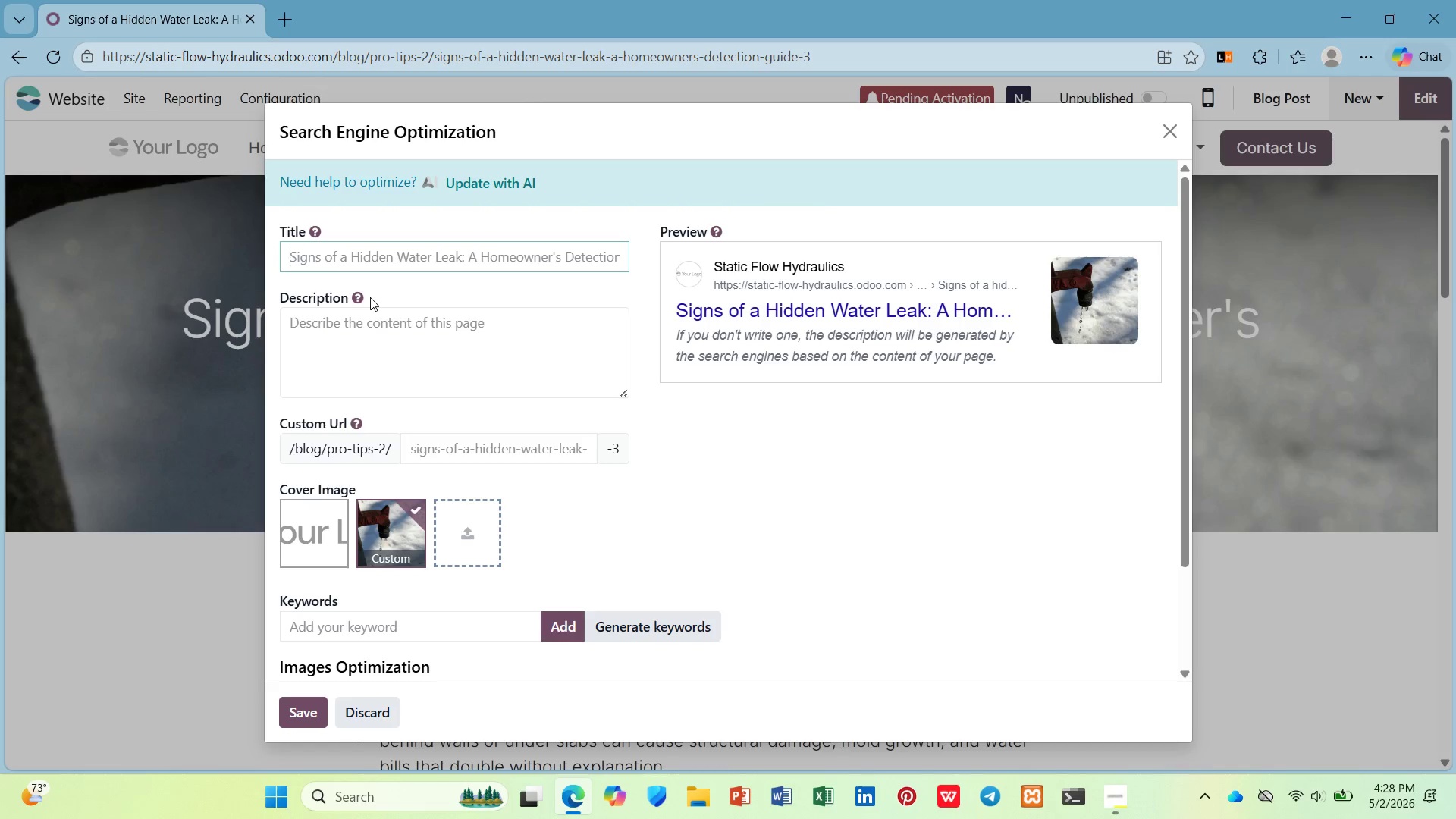 
type(Hidden Wate )
key(Backspace)
type(r Leak Detection Guide | Static Flow Hyd)
 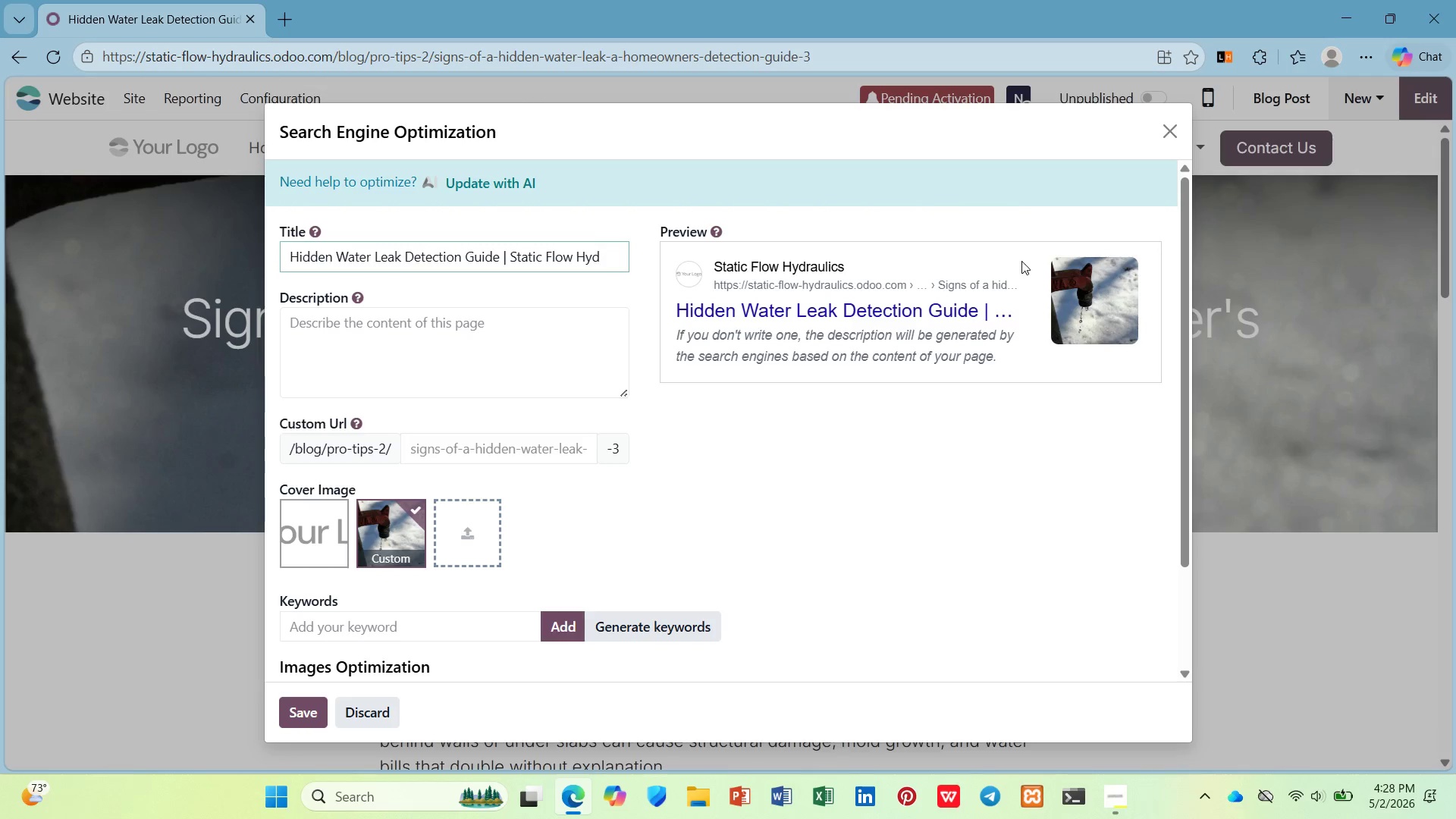 
wait(17.98)
 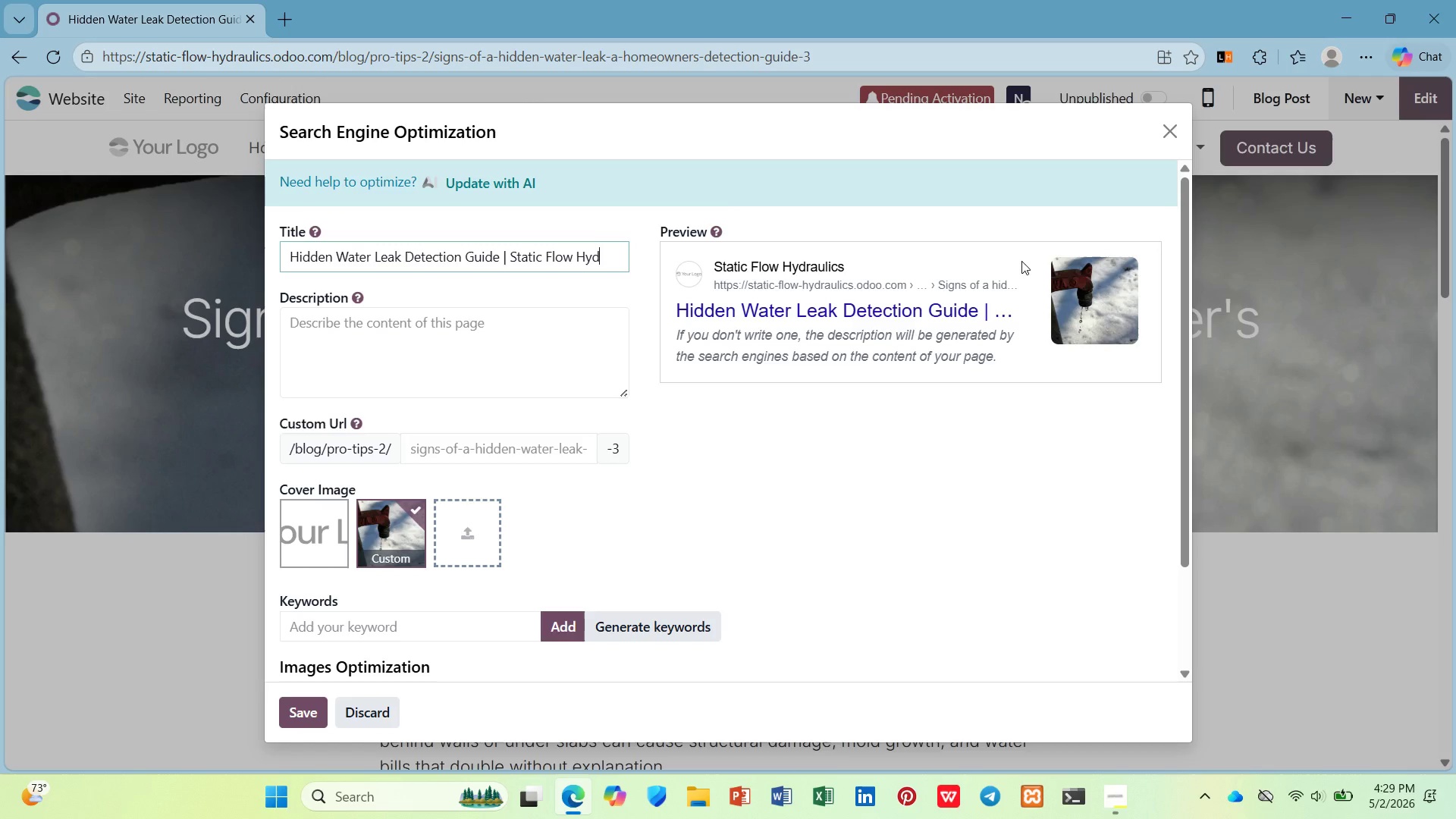 
type(raulics)
 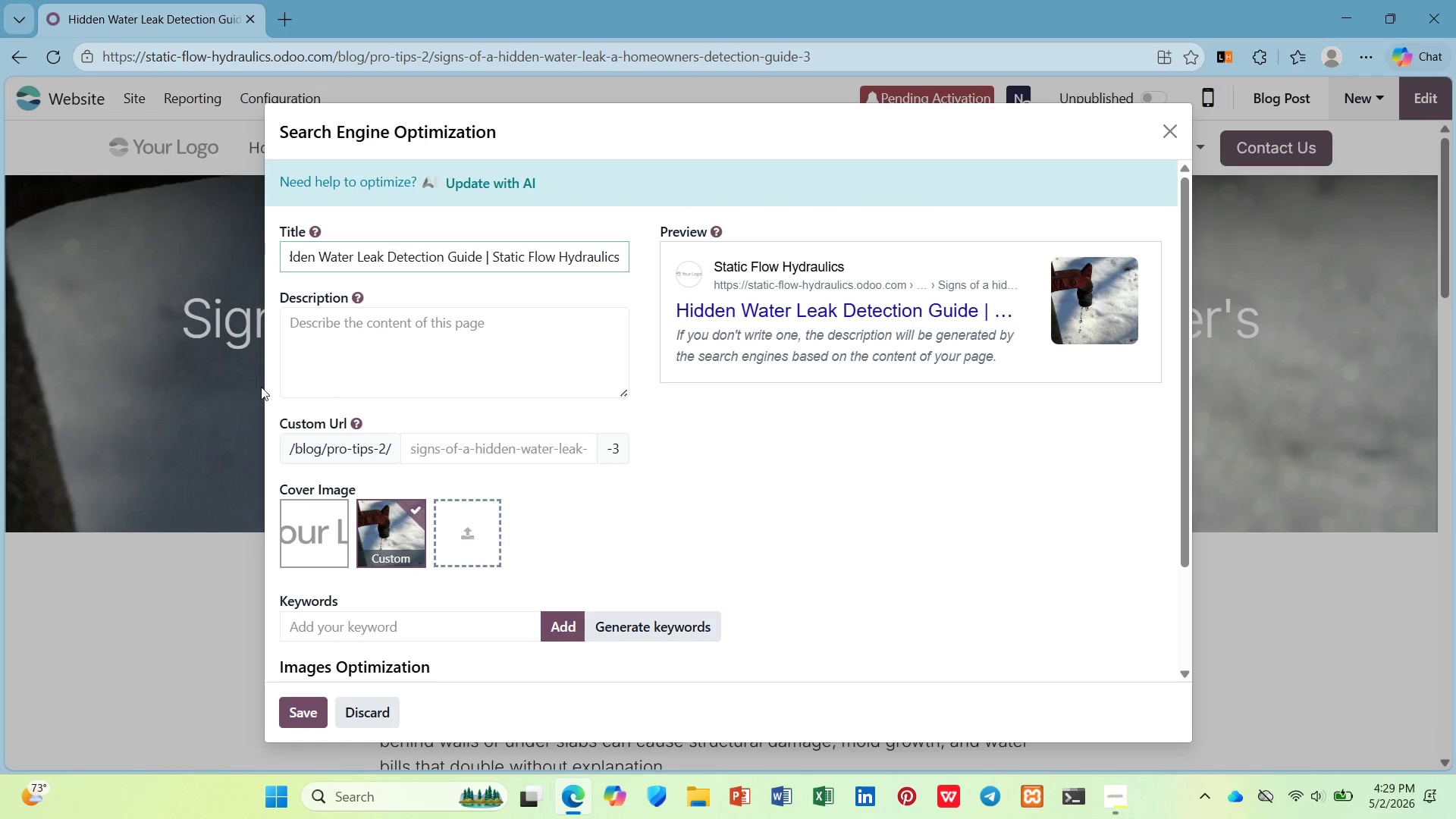 
left_click([302, 362])
 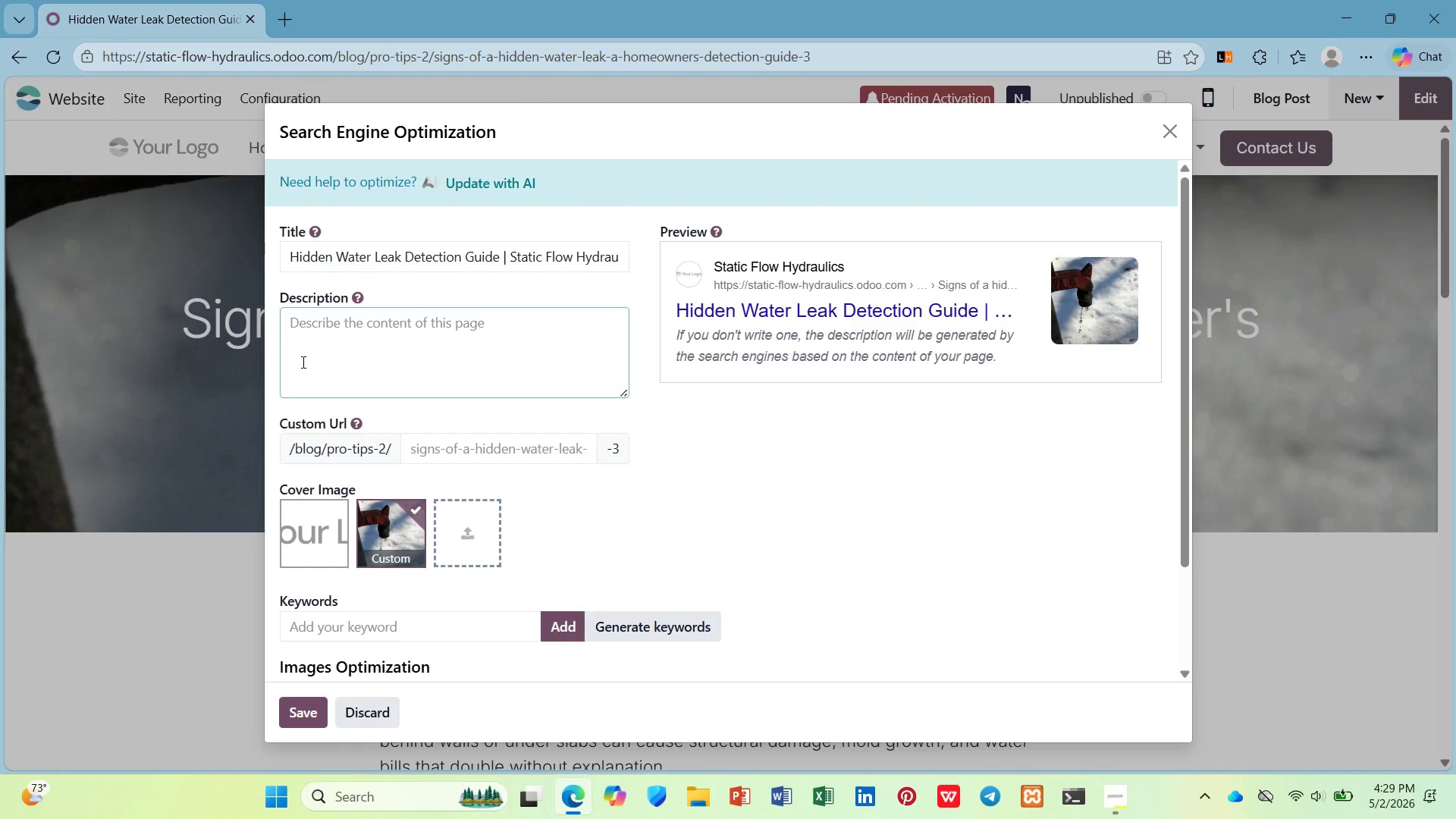 
type(Learn to detect hidden water leaks in your hoe)
key(Backspace)
 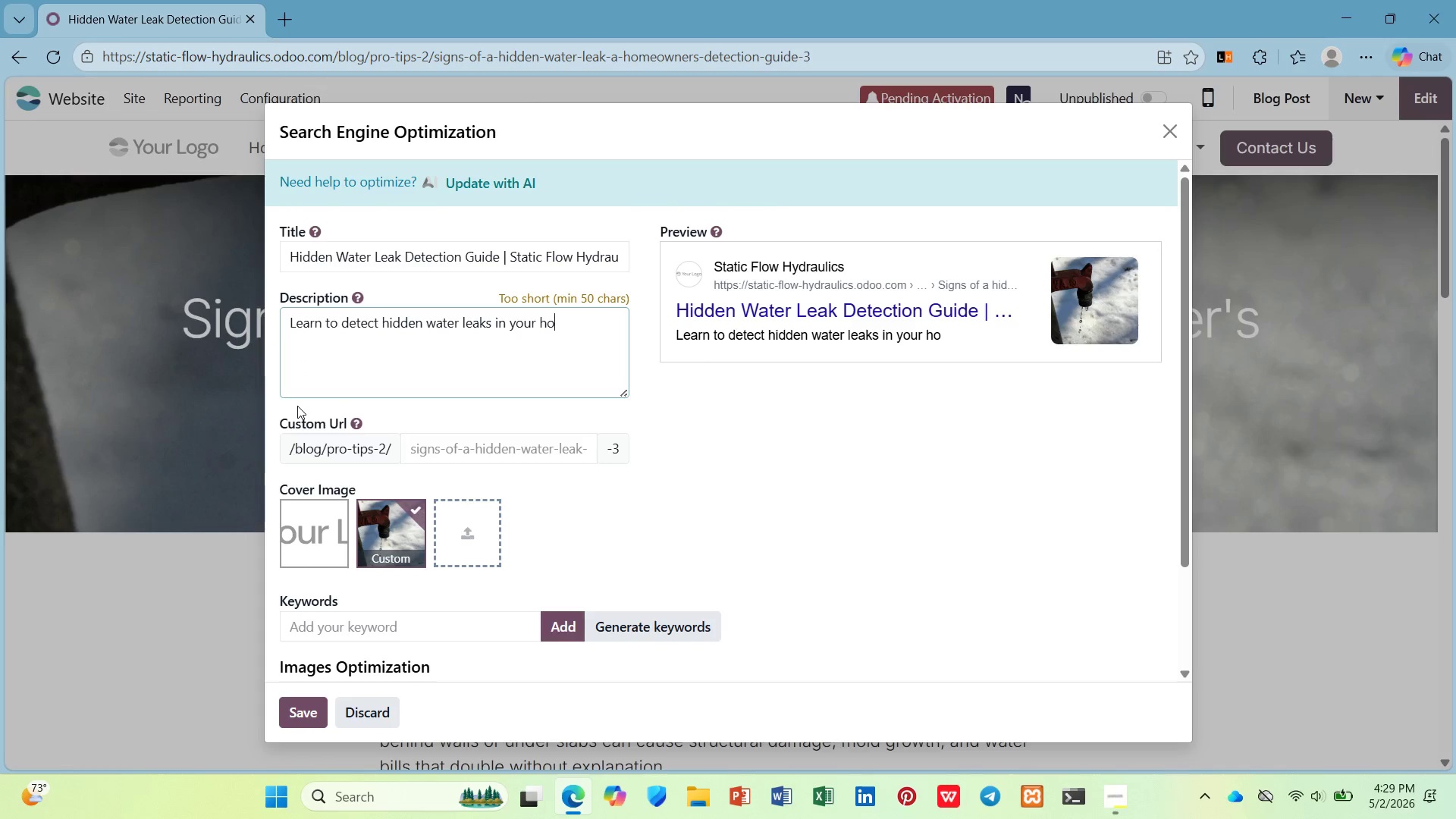 
type(me. Si )
key(Backspace)
type(x warning d)
key(Backspace)
type(sog)
key(Backspace)
key(Backspace)
 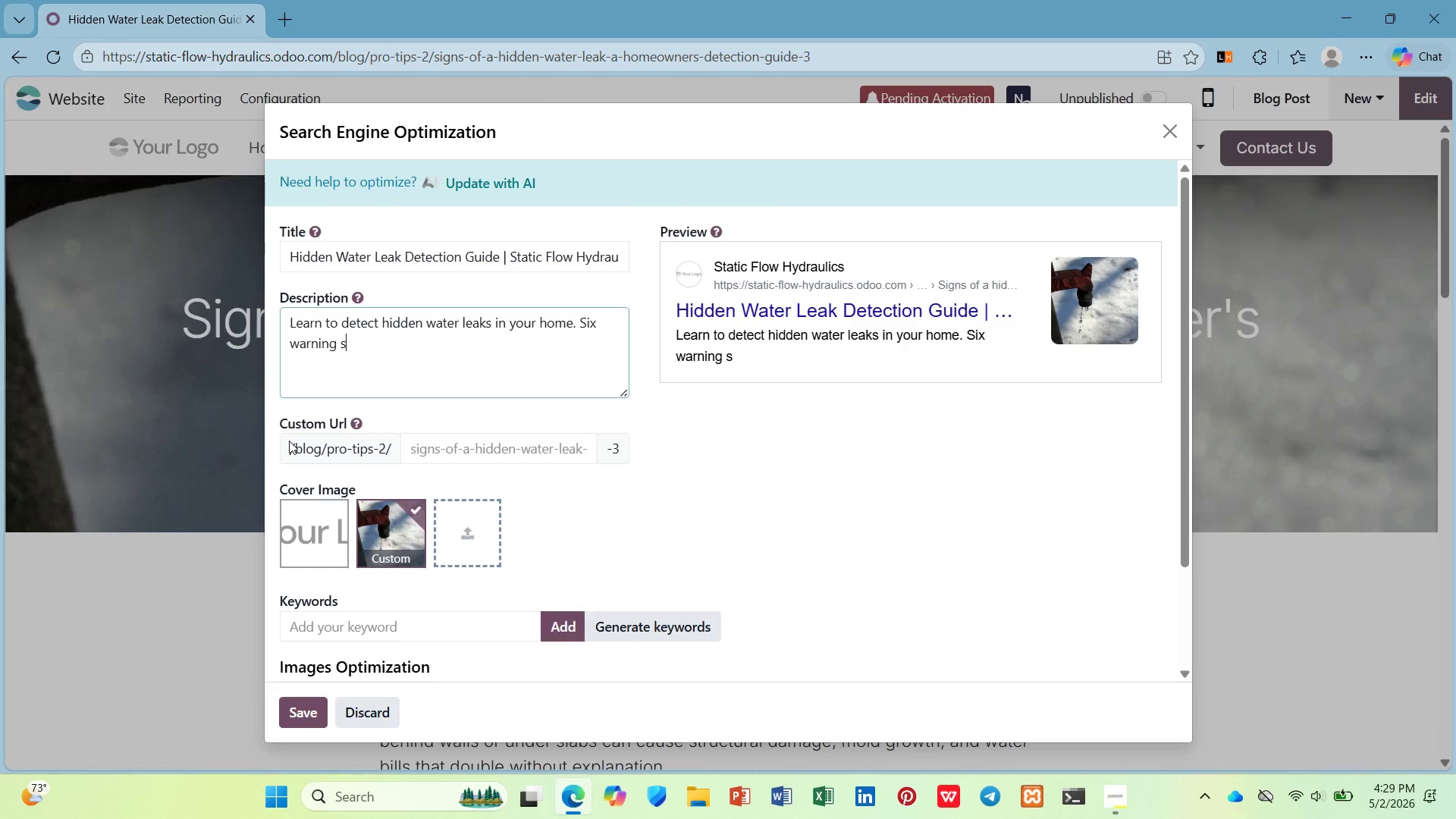 
type(igns inv)
key(Backspace)
type(cluding unexplained water bu)
key(Backspace)
type(ills. )
key(Backspace)
key(Backspace)
type(, anf m)
key(Backspace)
key(Backspace)
key(Backspace)
type(f)
key(Backspace)
type(d mi)
key(Backspace)
type(old odors, and the waer)
key(Backspace)
key(Backspace)
type(ter meter test.)
 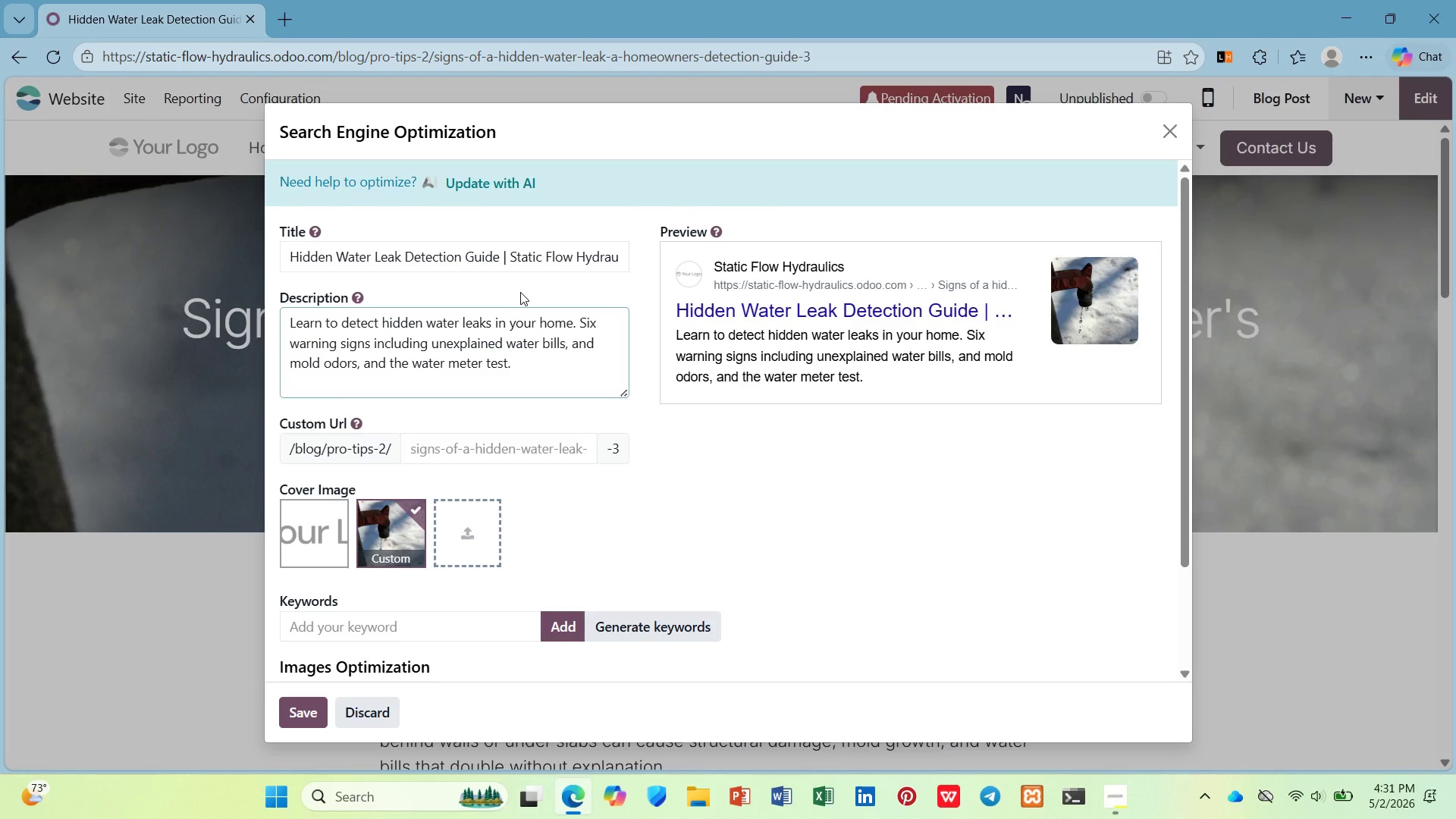 
wait(58.83)
 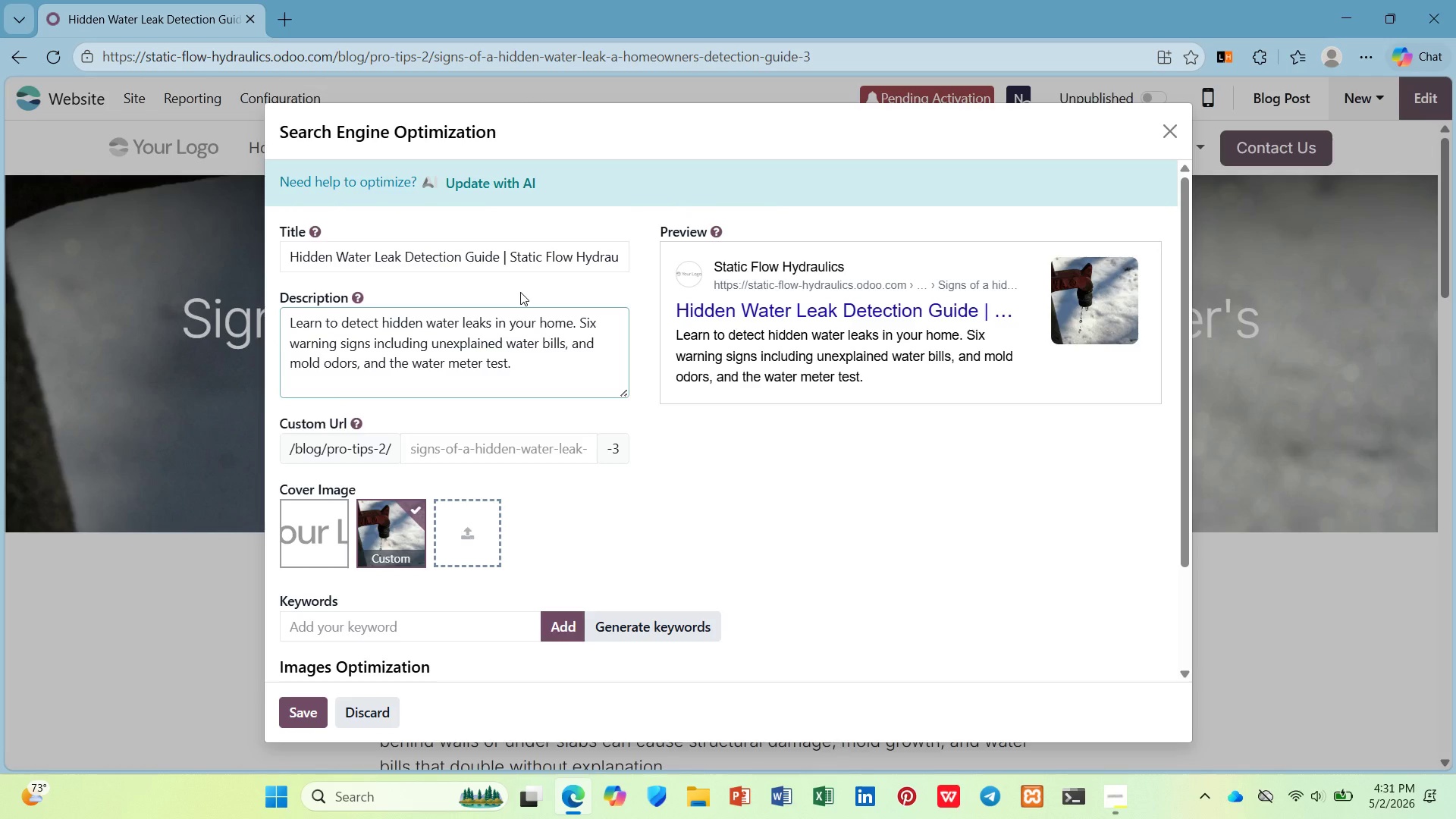 
left_click_drag(start_coordinate=[509, 359], to_coordinate=[413, 374])
 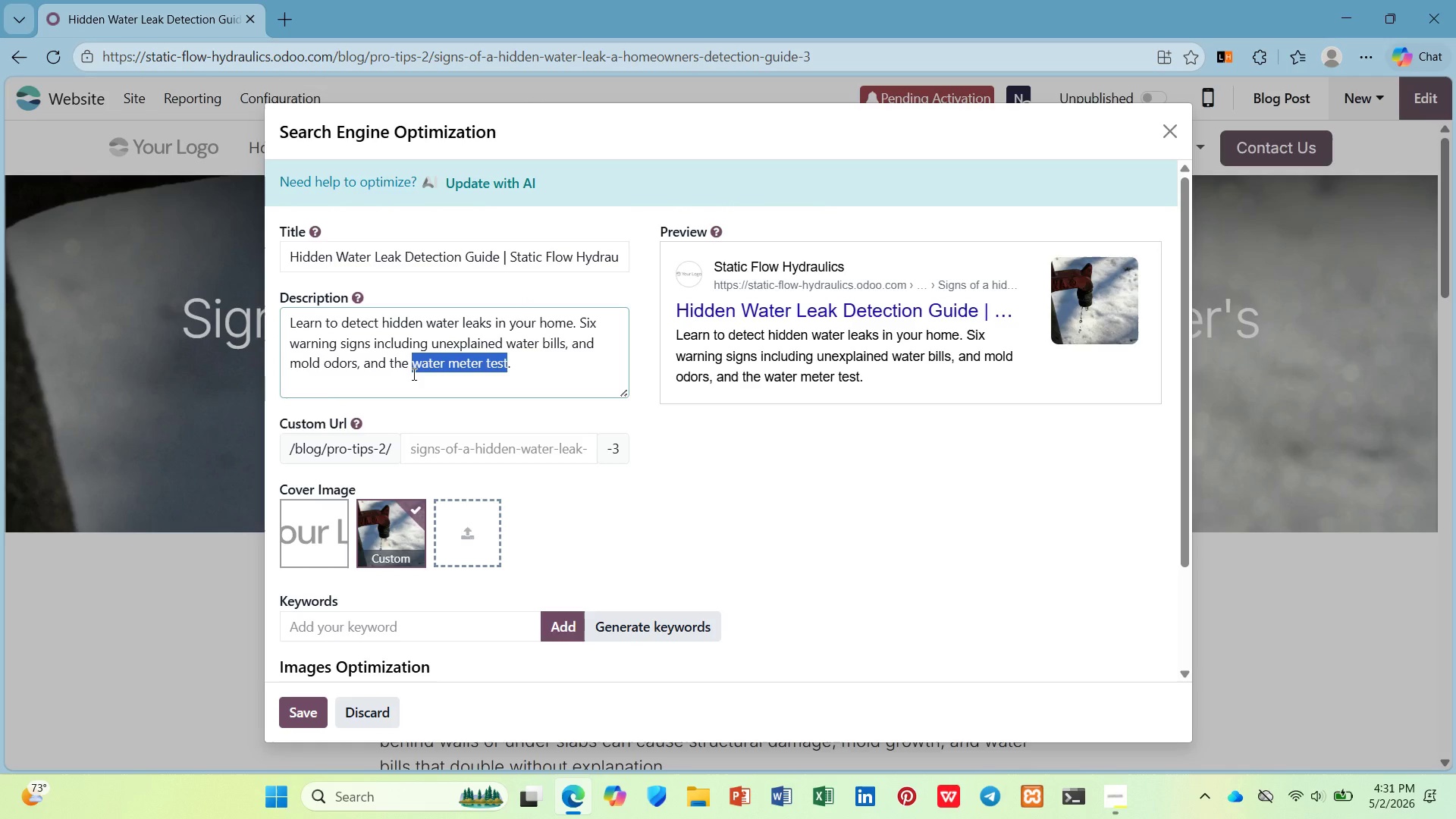 
key(Control+C)
 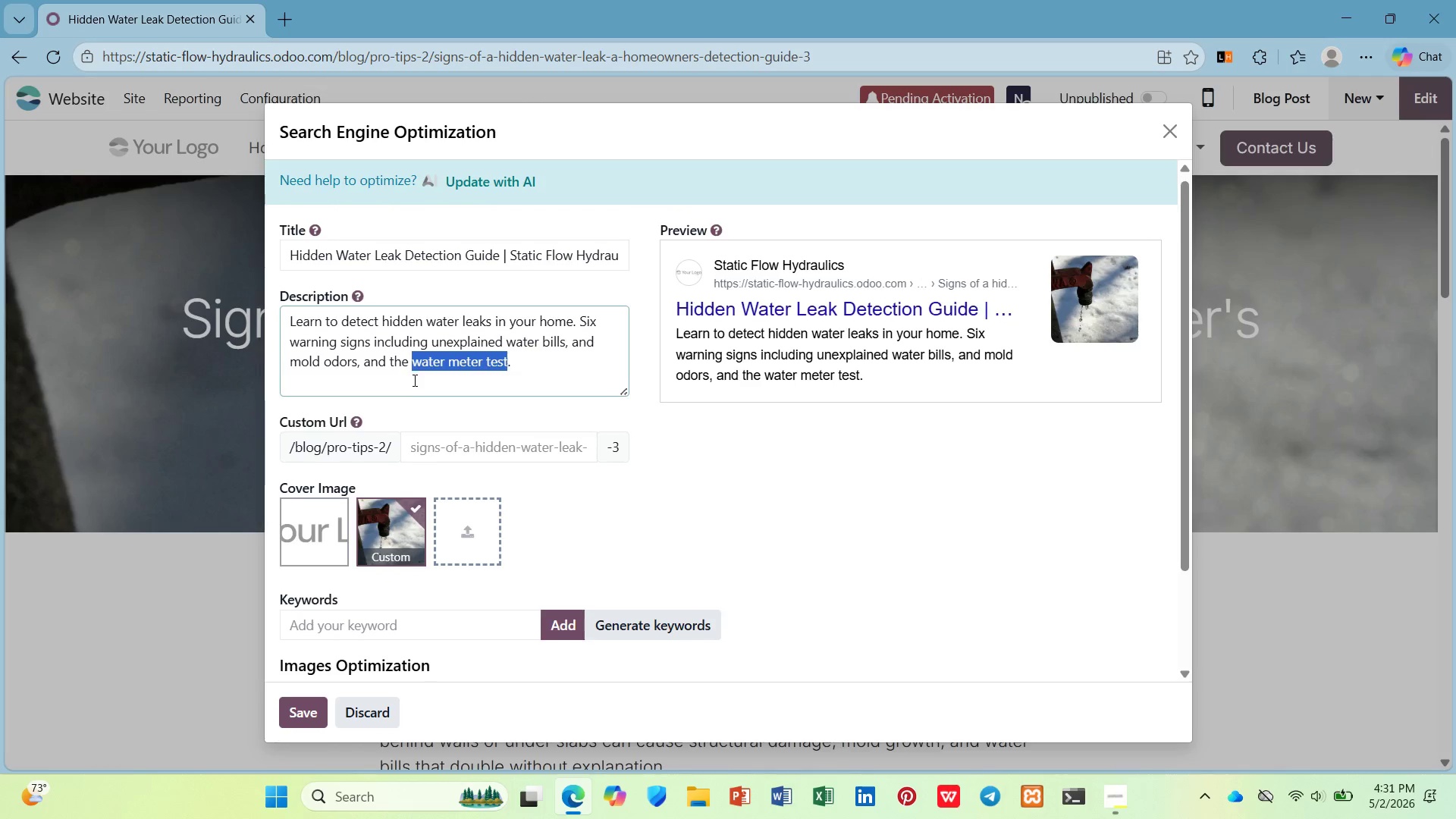 
scroll: coordinate [413, 380], scroll_direction: down, amount: 2.0
 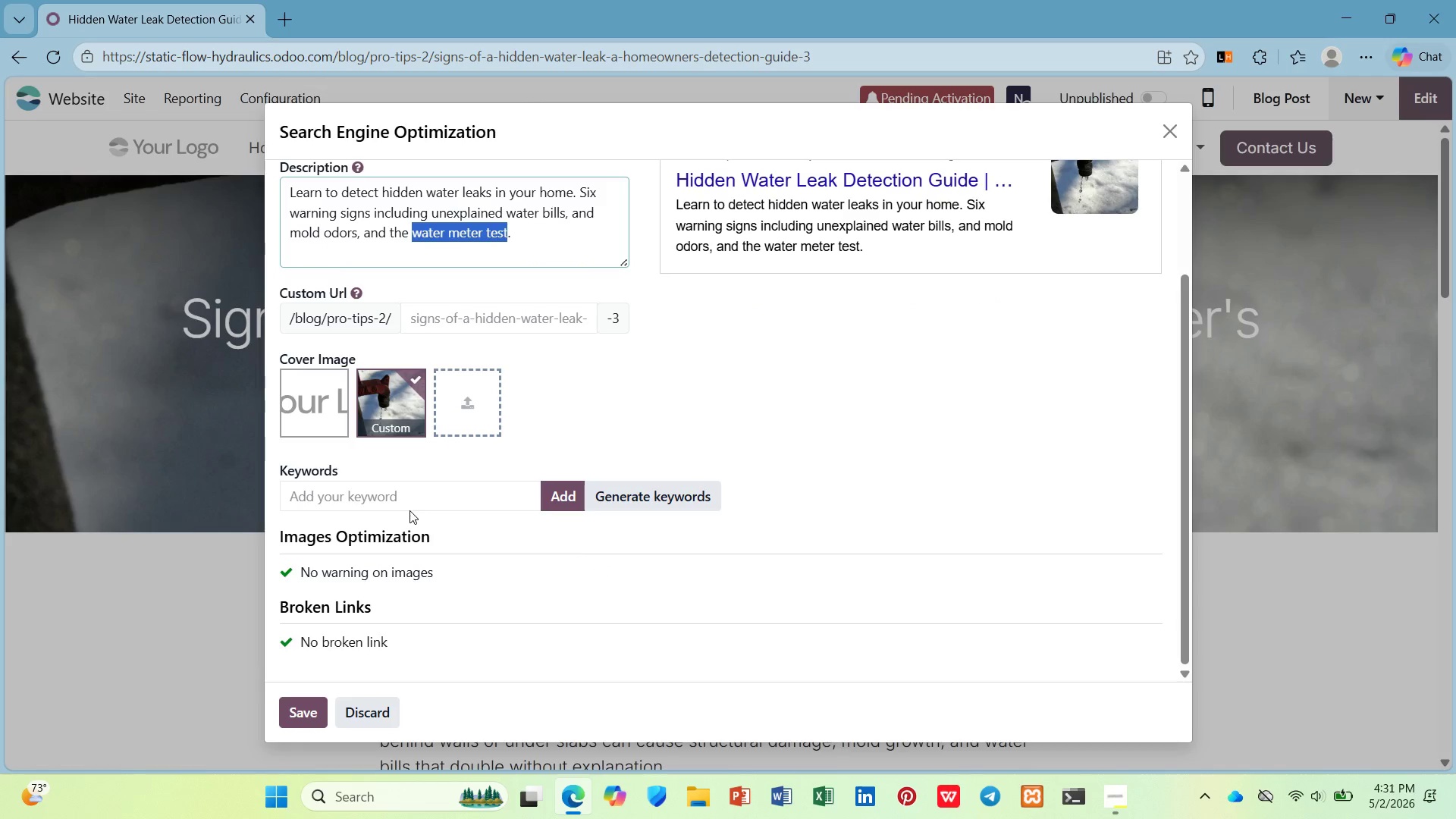 
left_click([410, 499])
 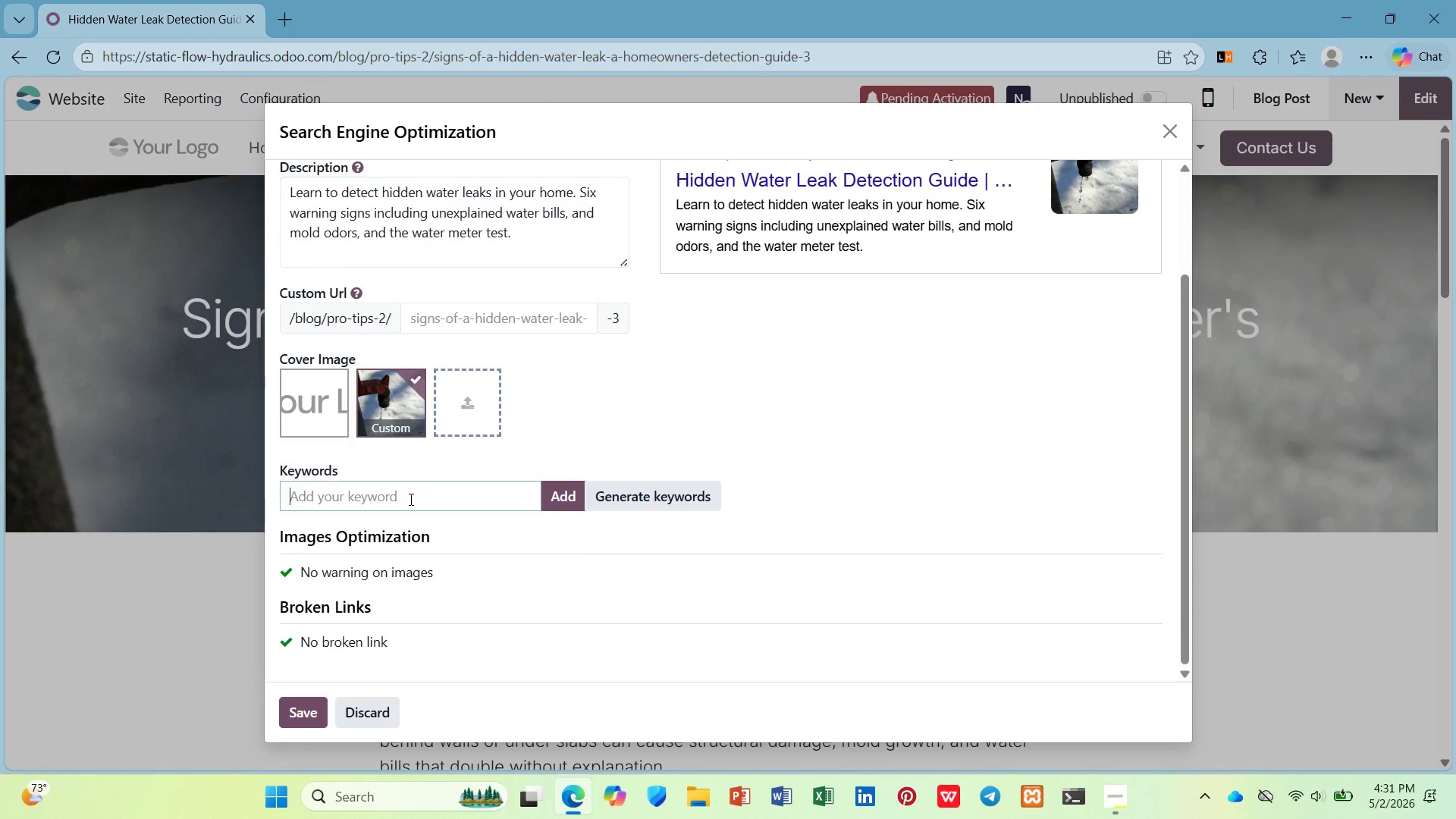 
key(Control+V)
 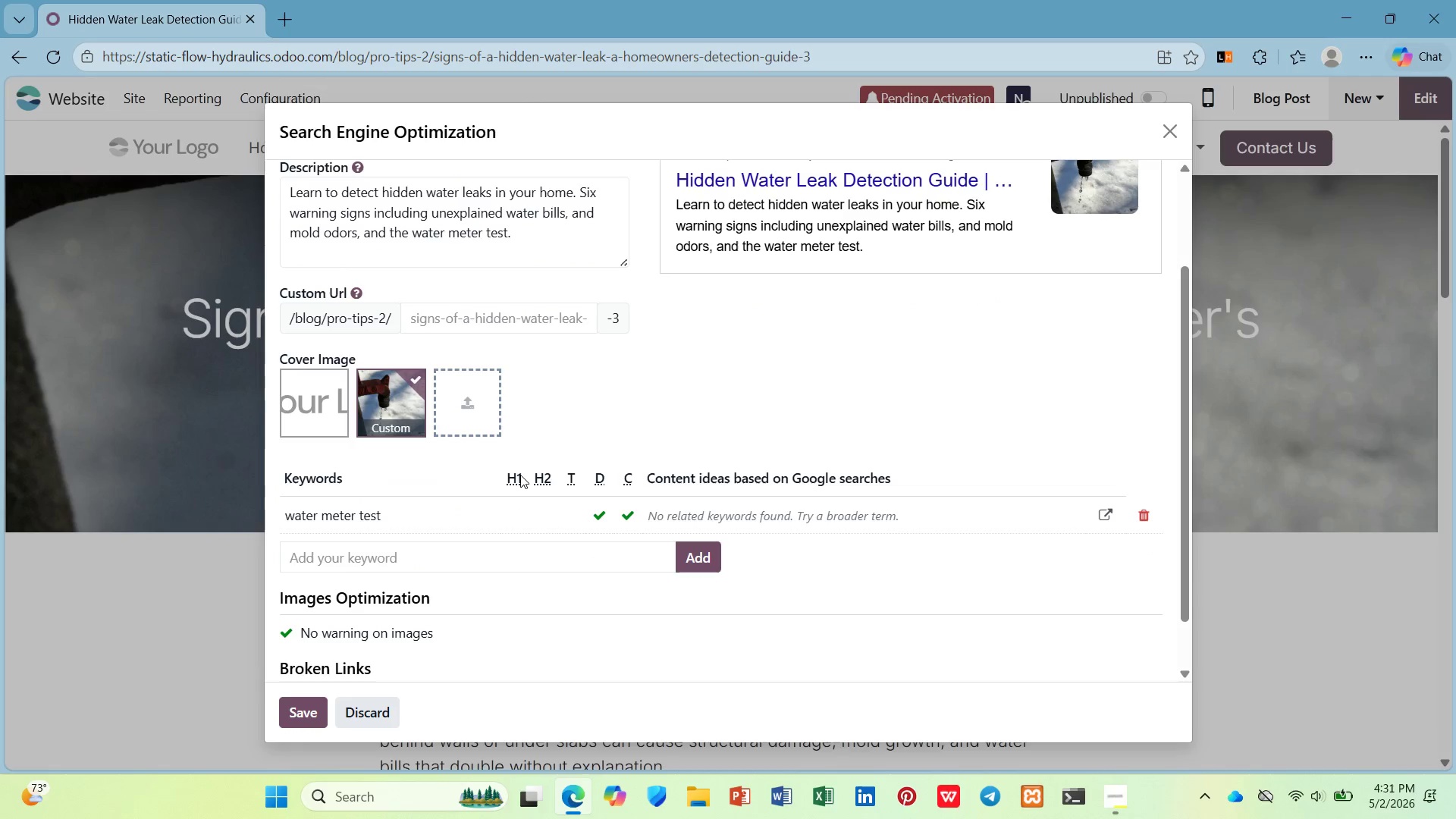 
scroll: coordinate [463, 435], scroll_direction: up, amount: 1.0
 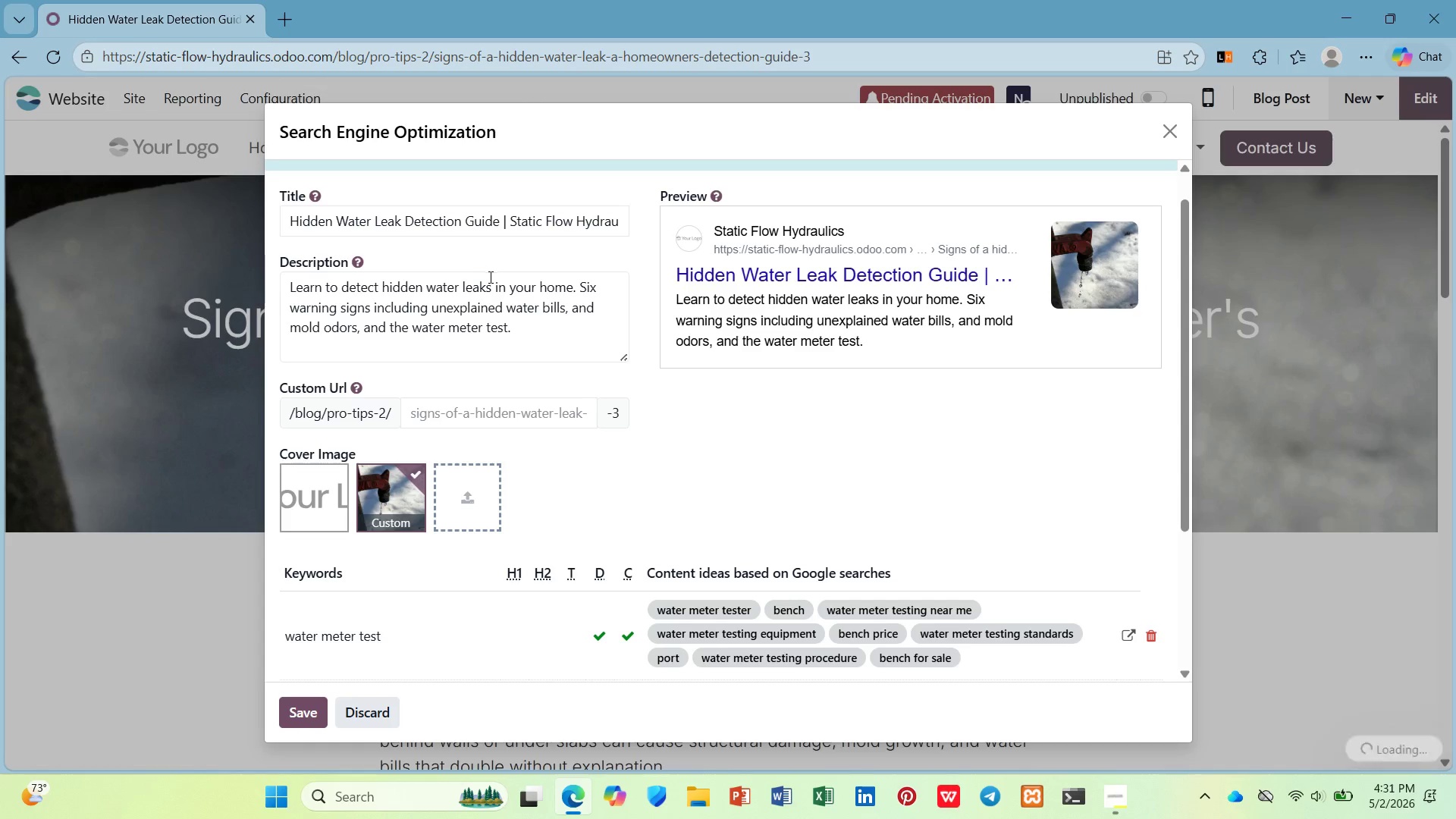 
left_click_drag(start_coordinate=[489, 283], to_coordinate=[382, 292])
 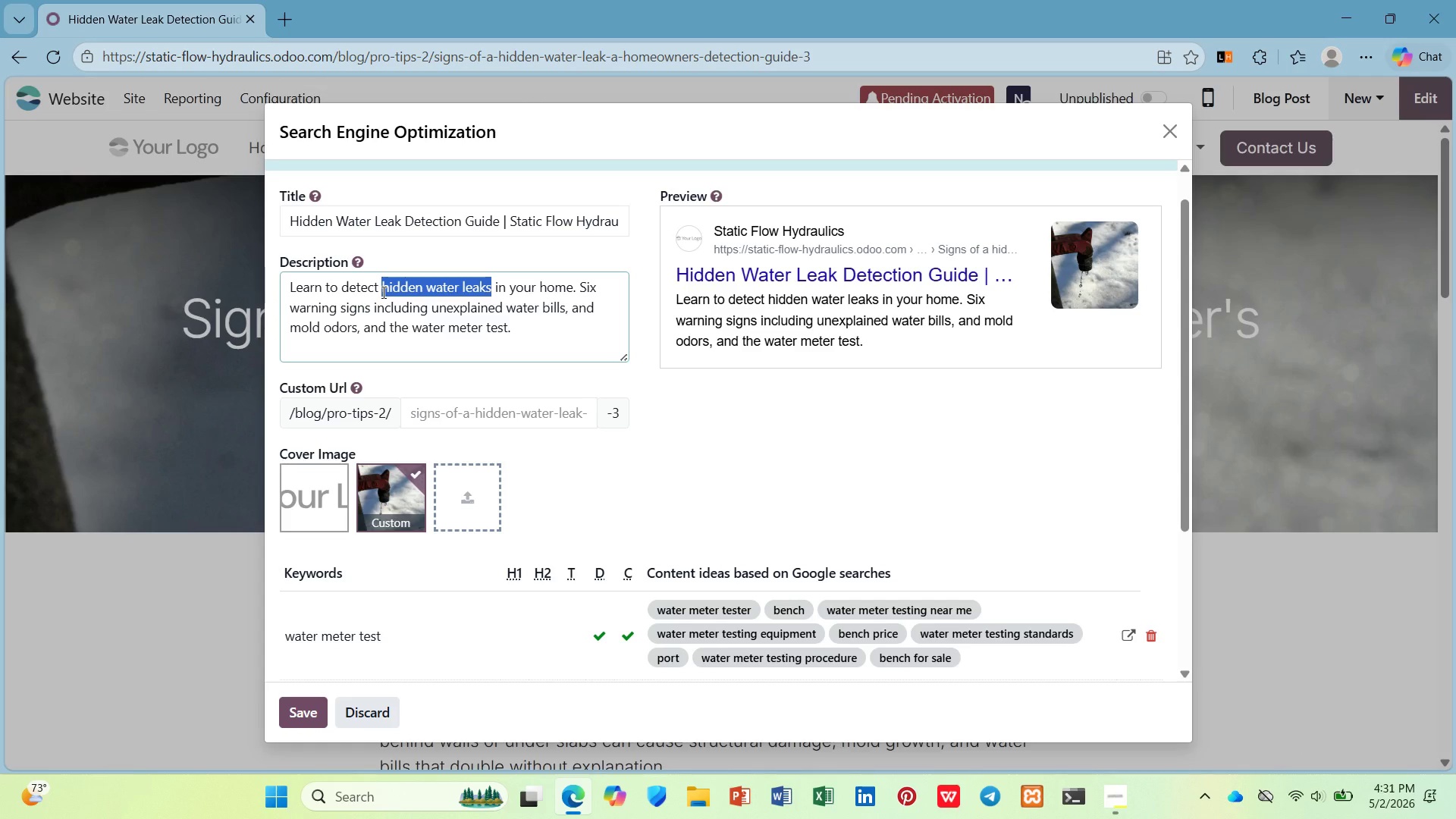 
key(Control+C)
 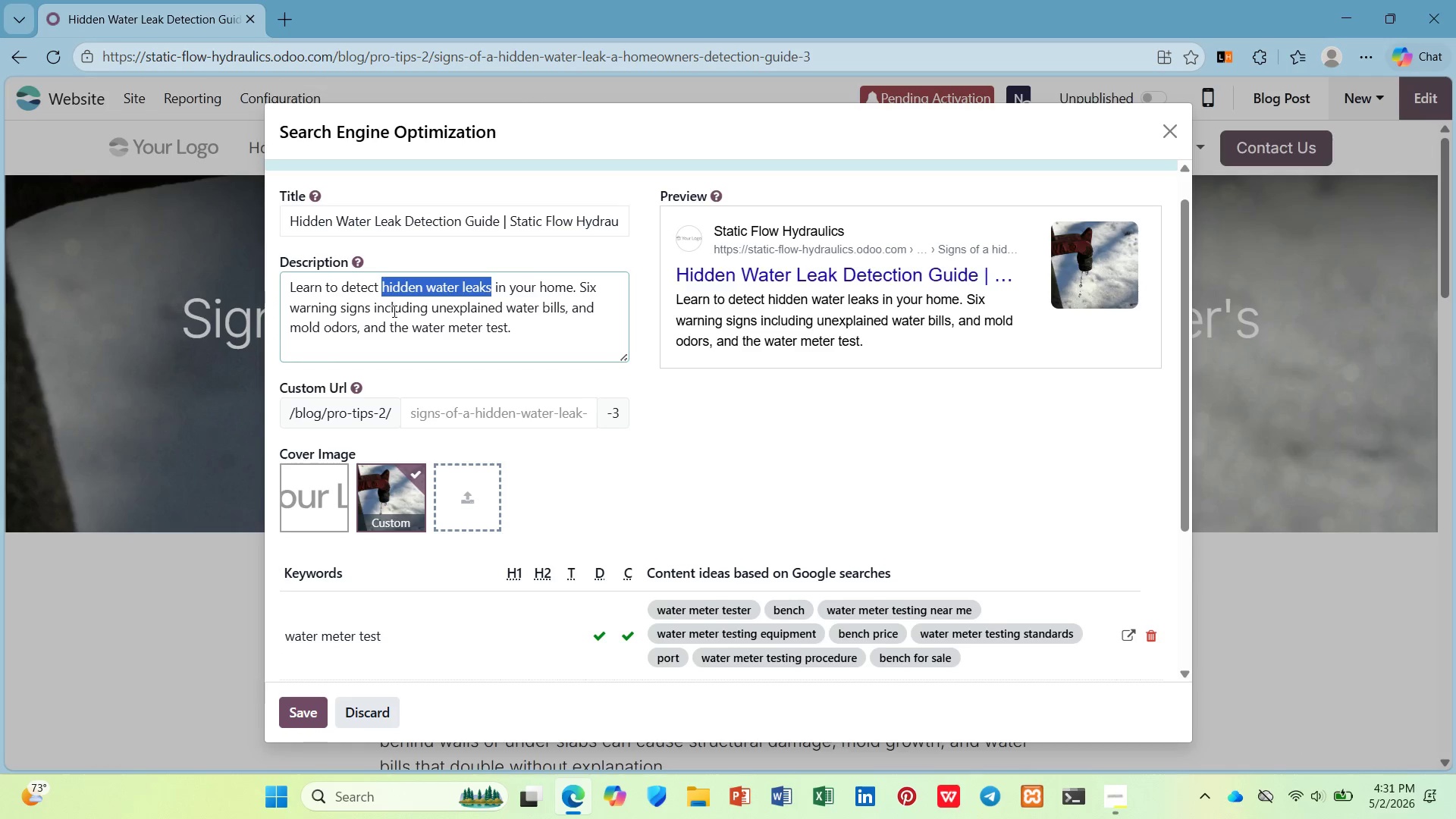 
scroll: coordinate [393, 311], scroll_direction: down, amount: 2.0
 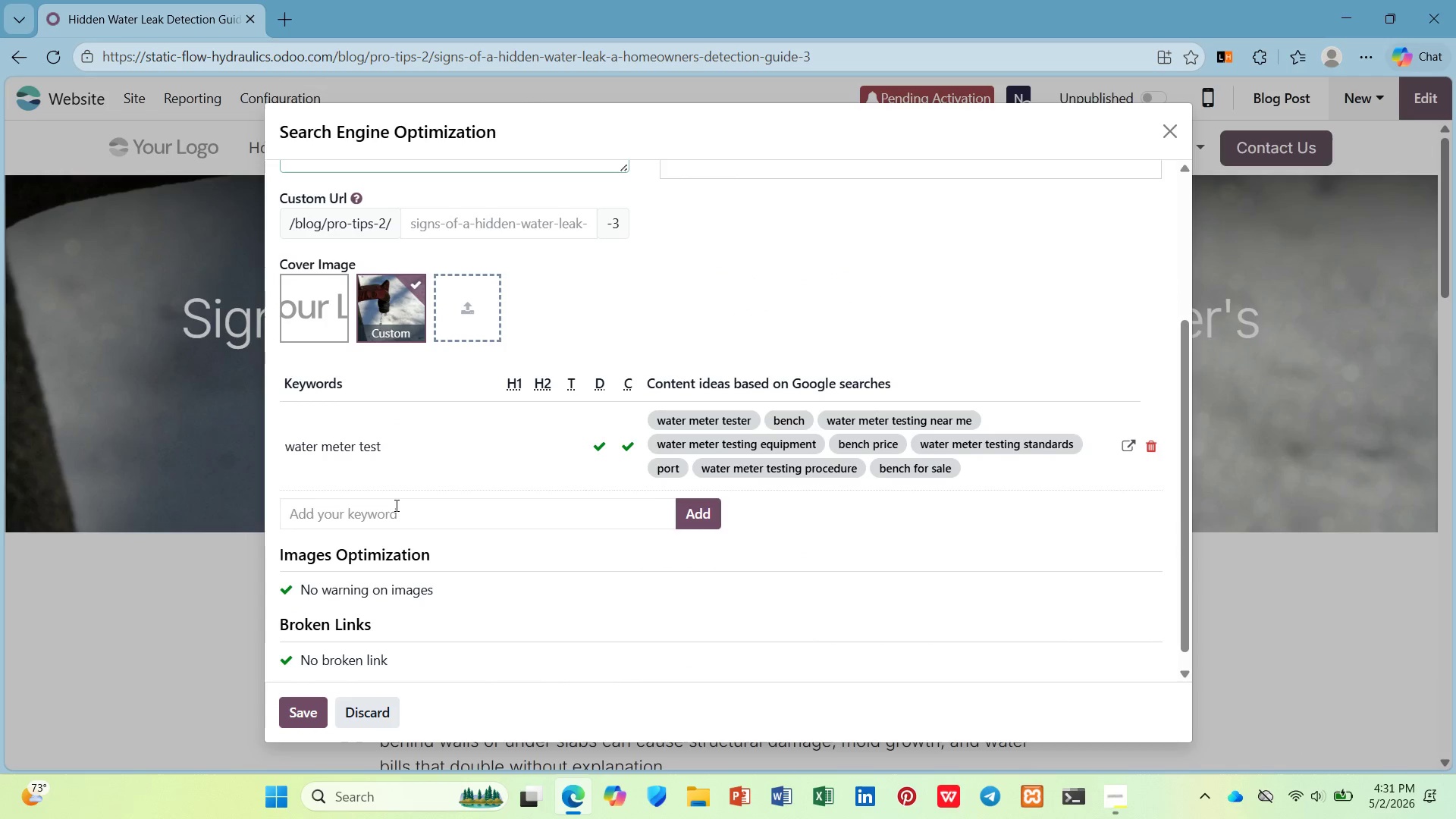 
key(Control+V)
 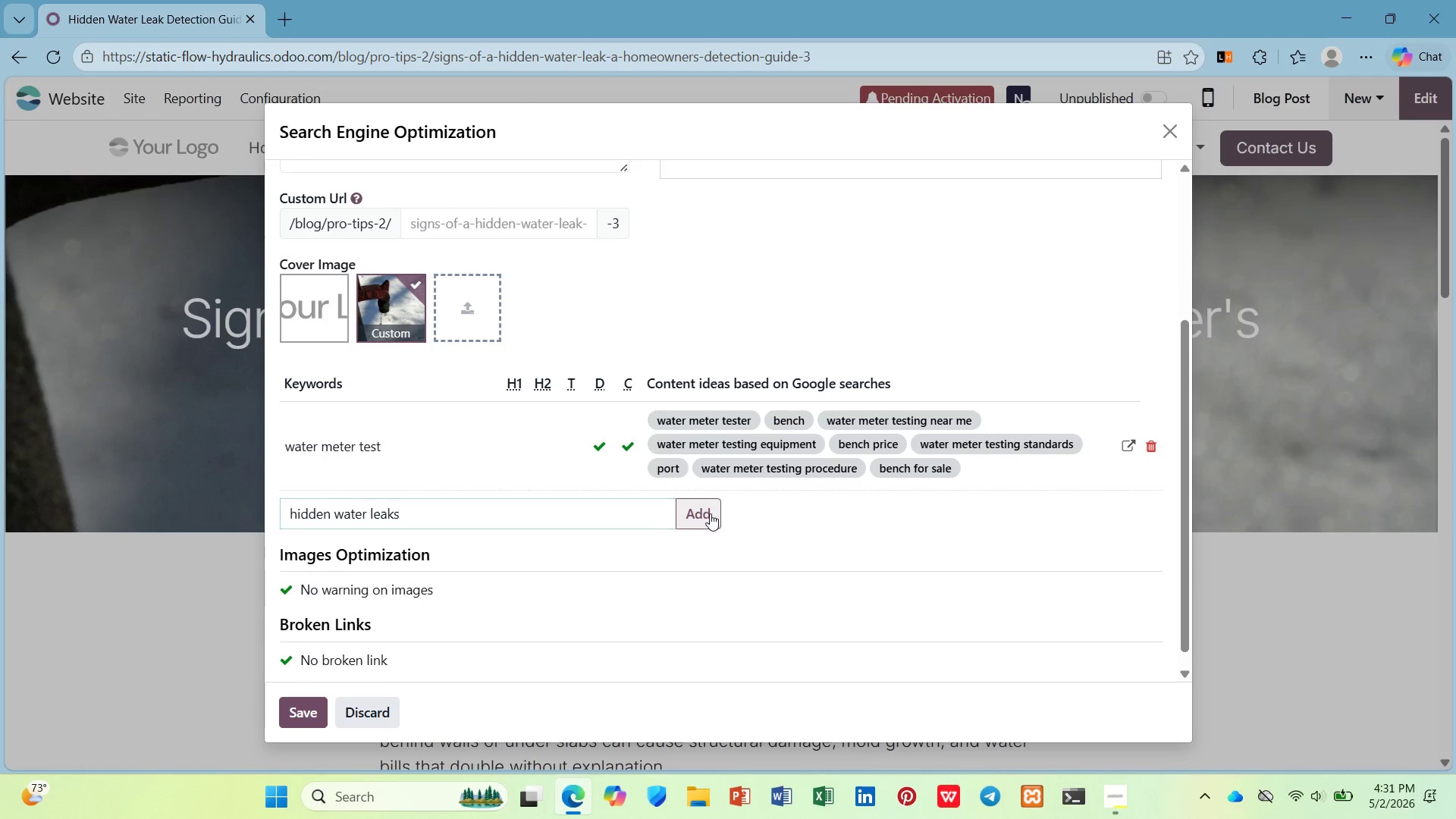 
scroll: coordinate [495, 473], scroll_direction: up, amount: 3.0
 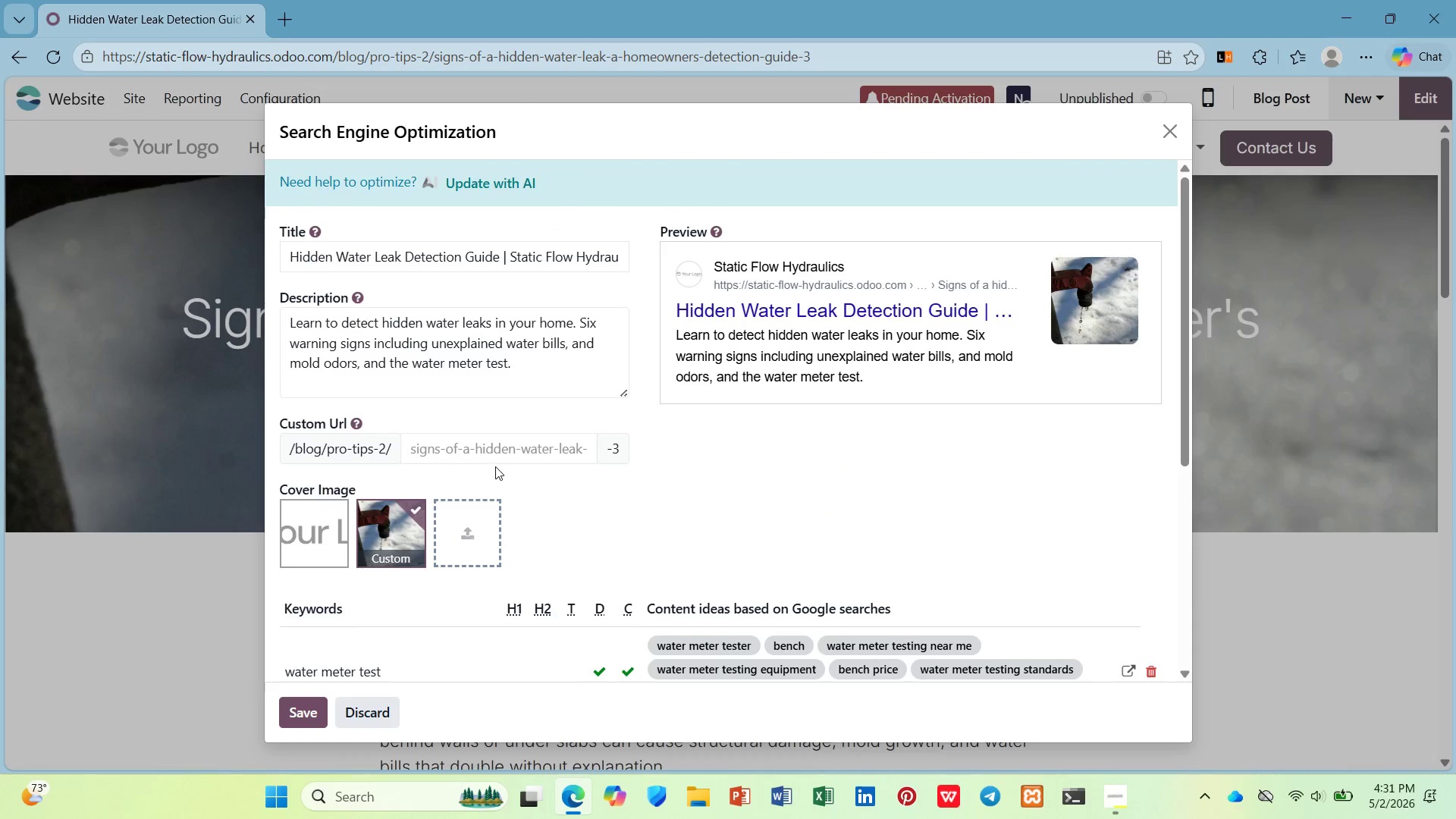 
left_click([495, 454])
 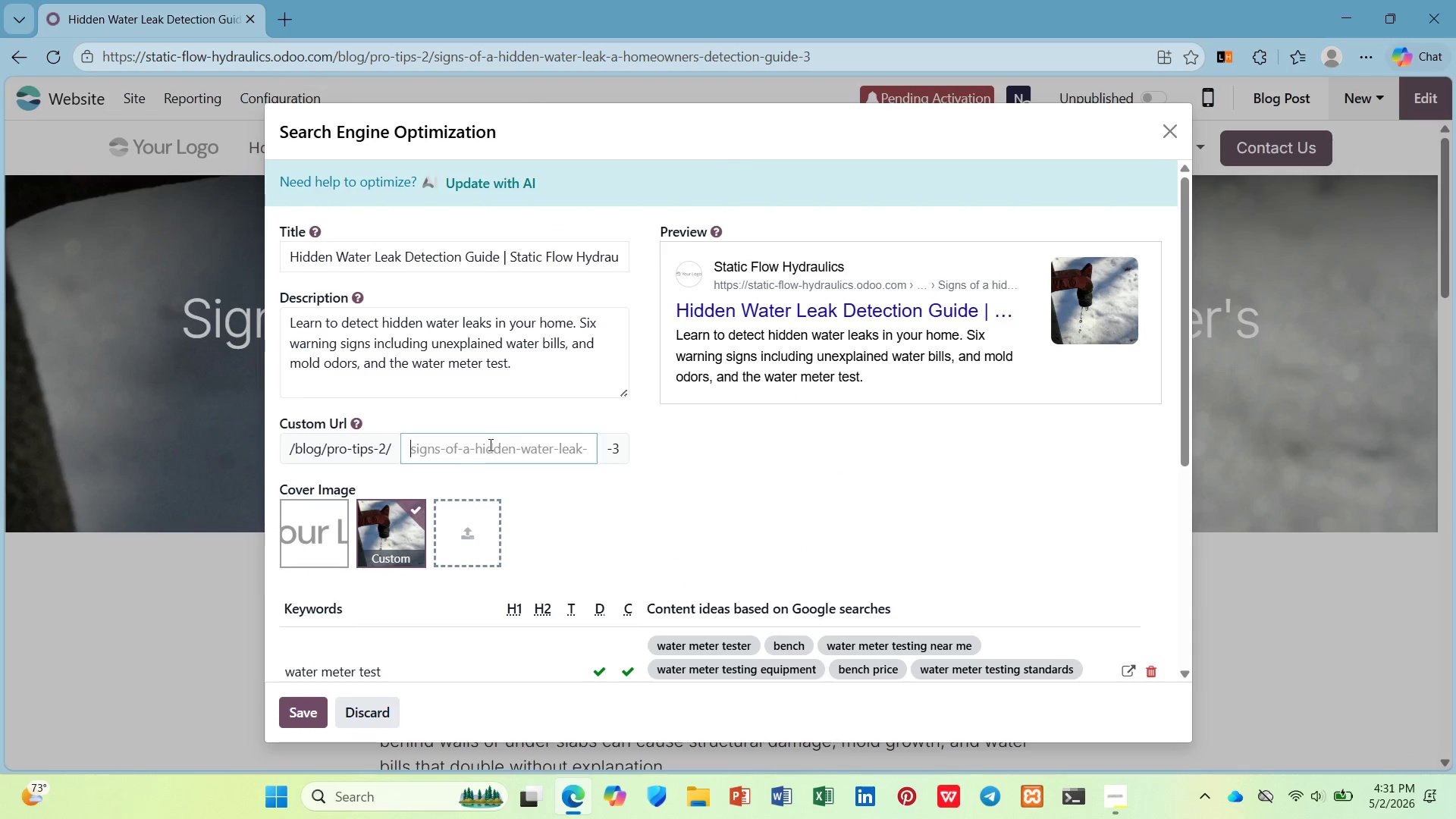 
hold_key(key=ShiftLeft, duration=0.55)
 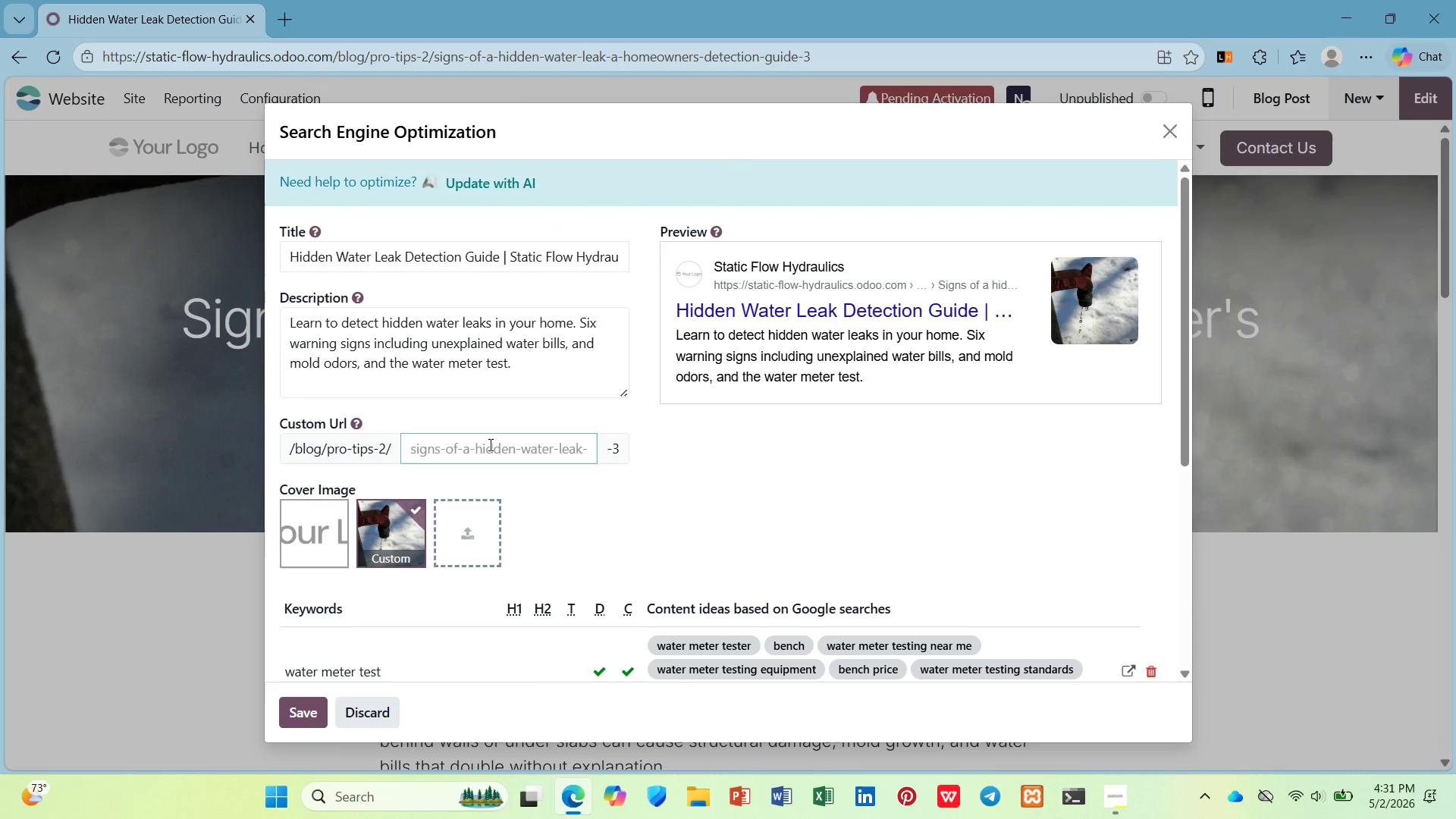 
type(hie)
key(Backspace)
type(den water leak dee)
key(Backspace)
type(tectio )
key(Backspace)
type(n guide)
 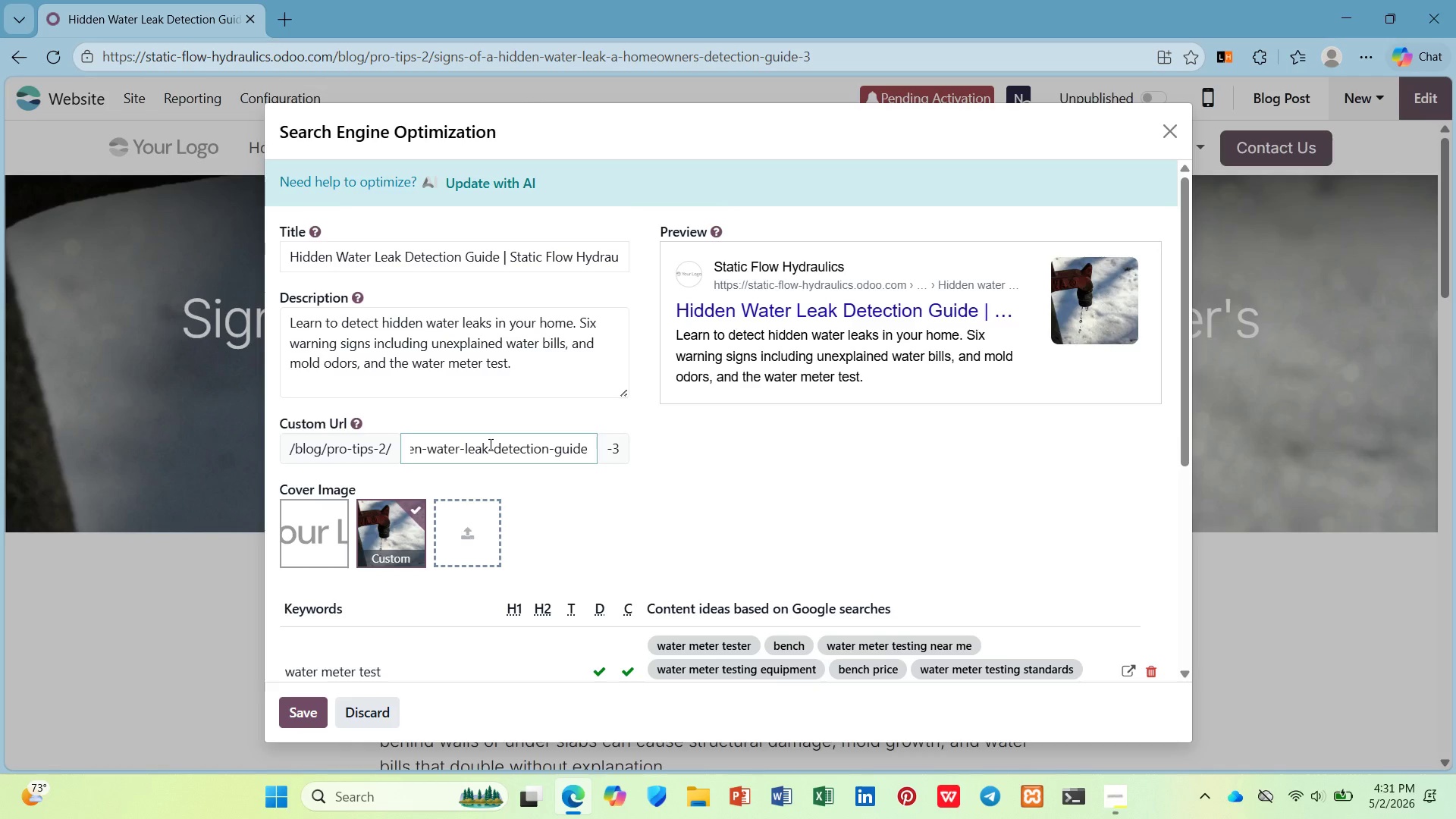 
scroll: coordinate [488, 444], scroll_direction: down, amount: 4.0
 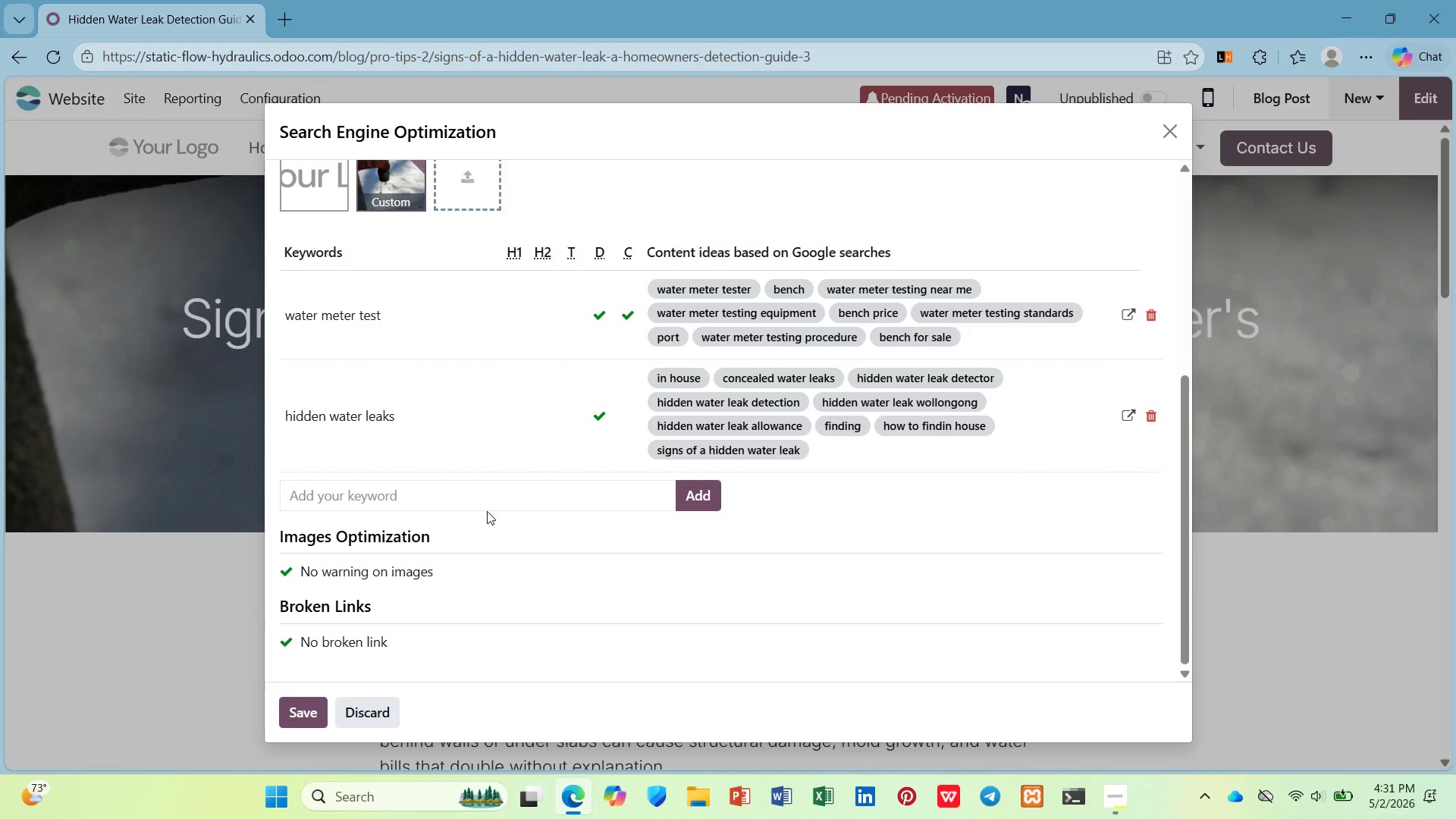 
scroll: coordinate [479, 482], scroll_direction: up, amount: 5.0
 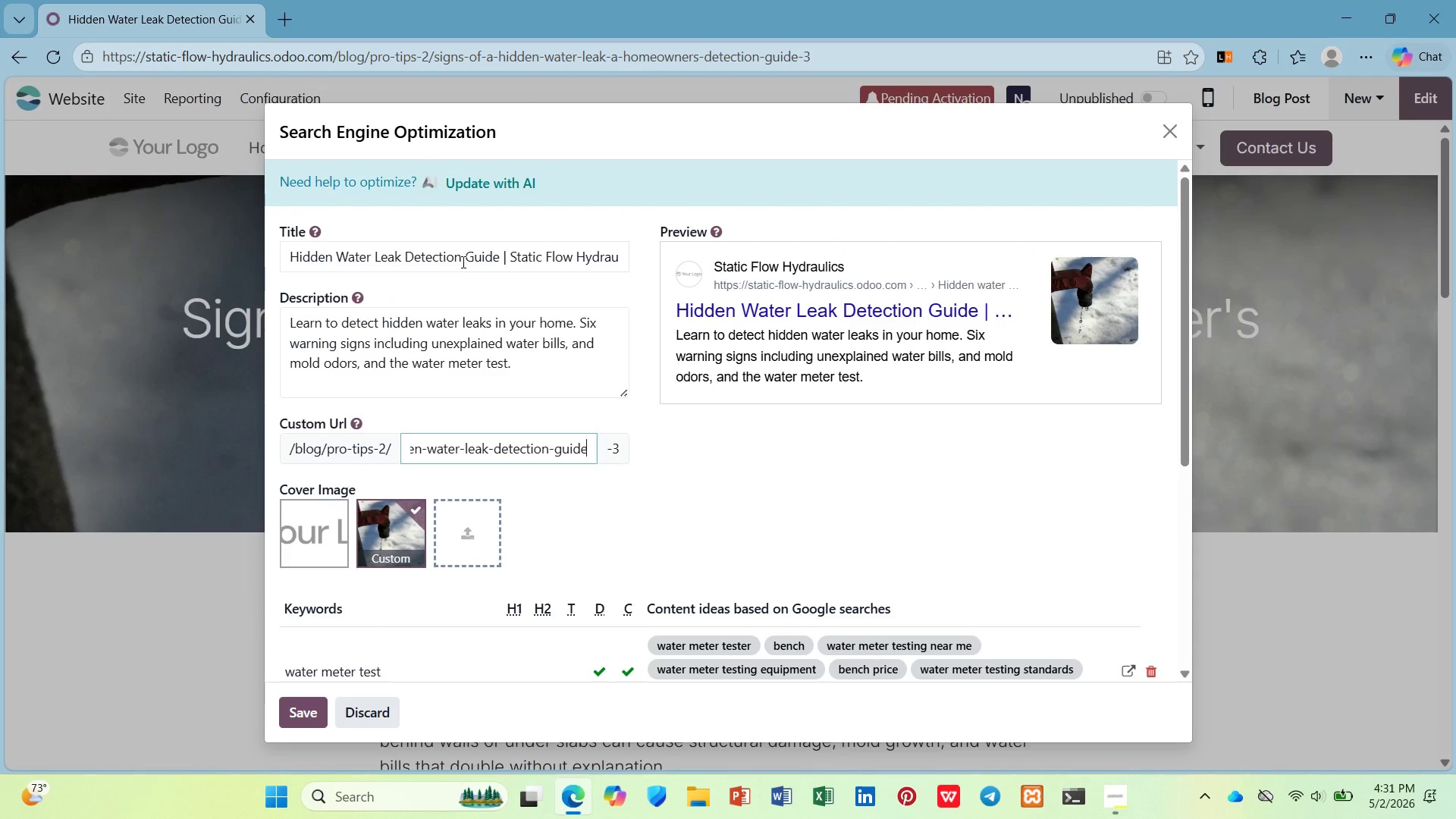 
left_click_drag(start_coordinate=[462, 260], to_coordinate=[373, 259])
 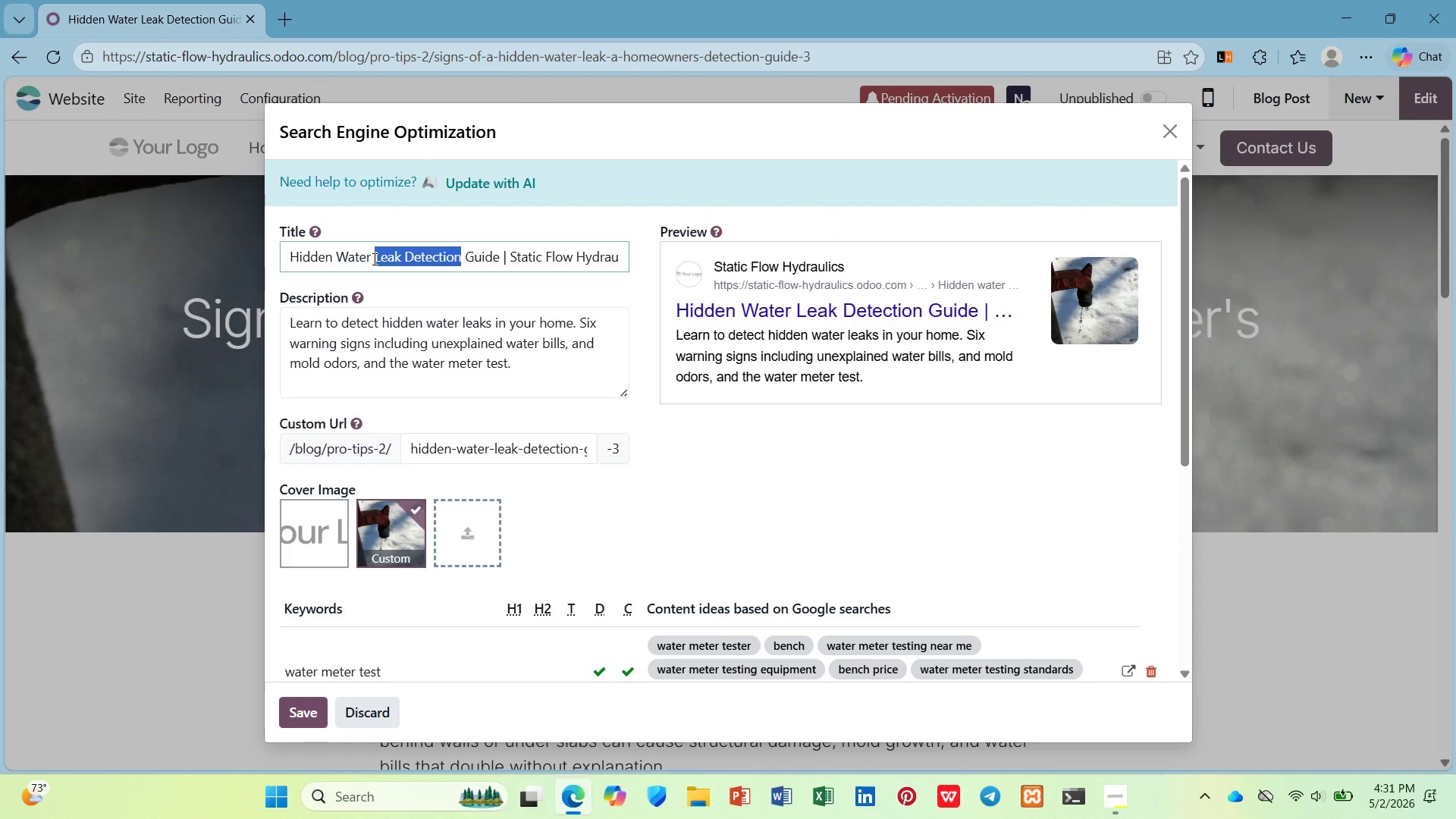 
key(Control+C)
 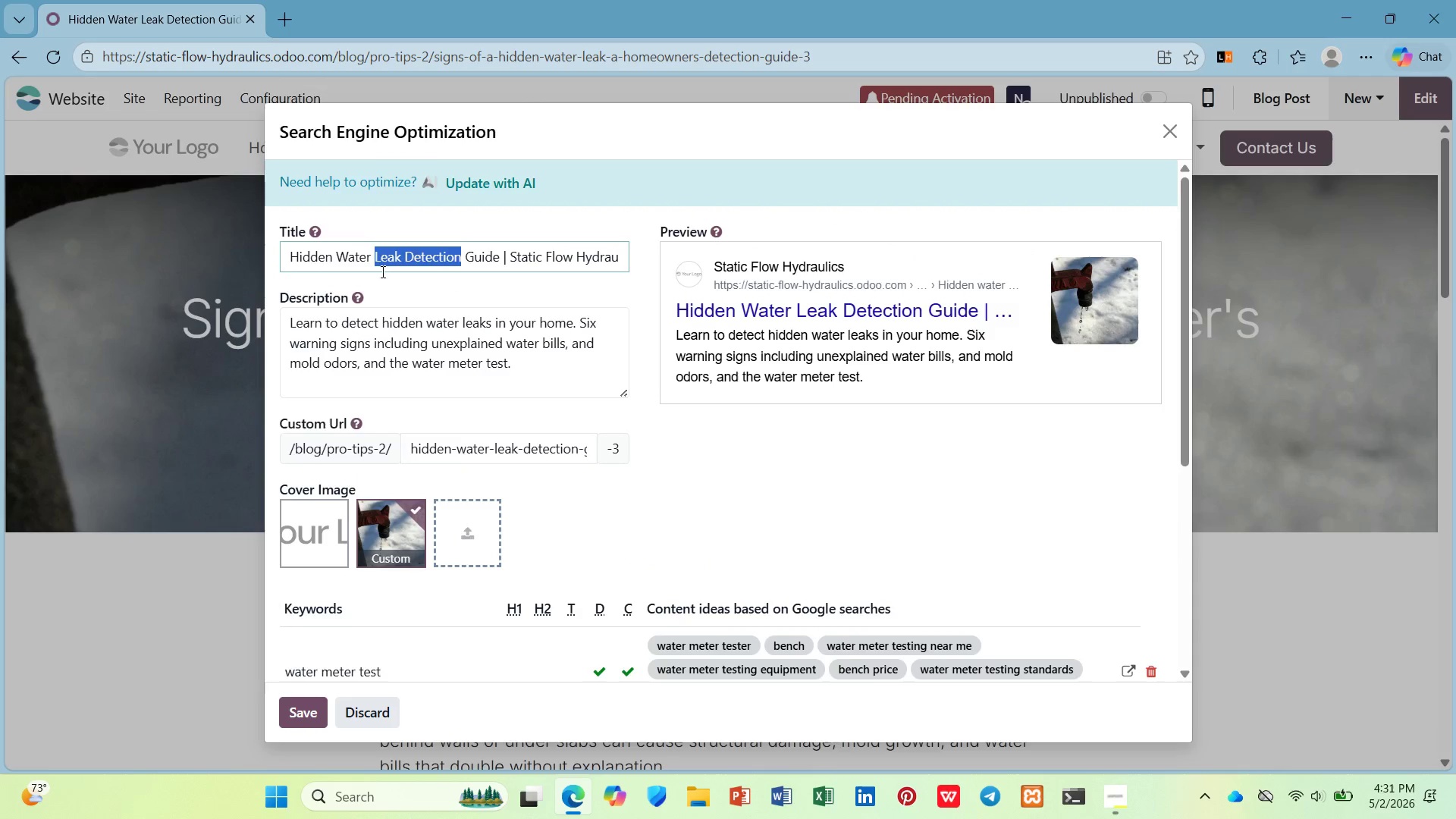 
scroll: coordinate [385, 312], scroll_direction: down, amount: 4.0
 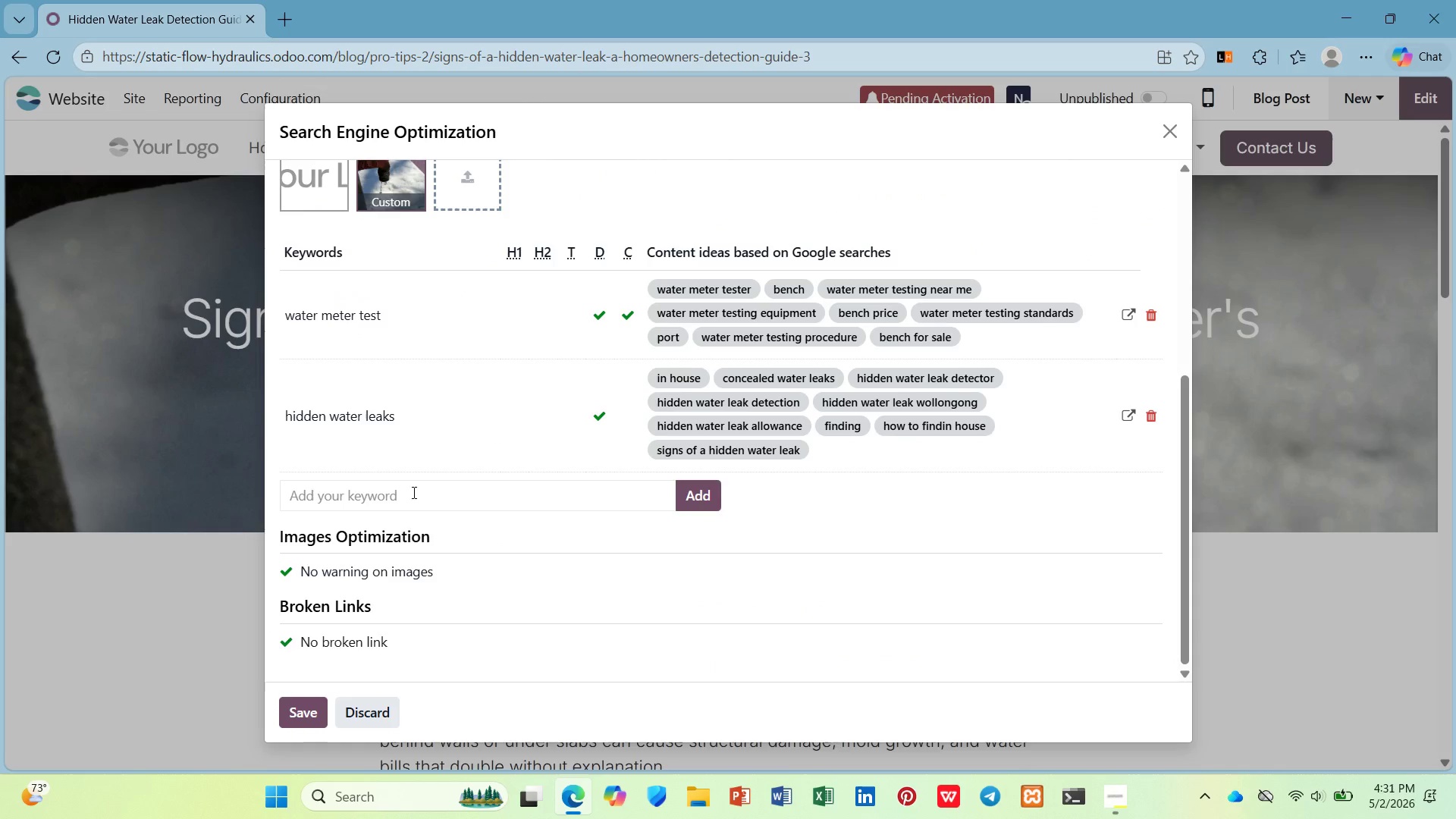 
left_click([413, 492])
 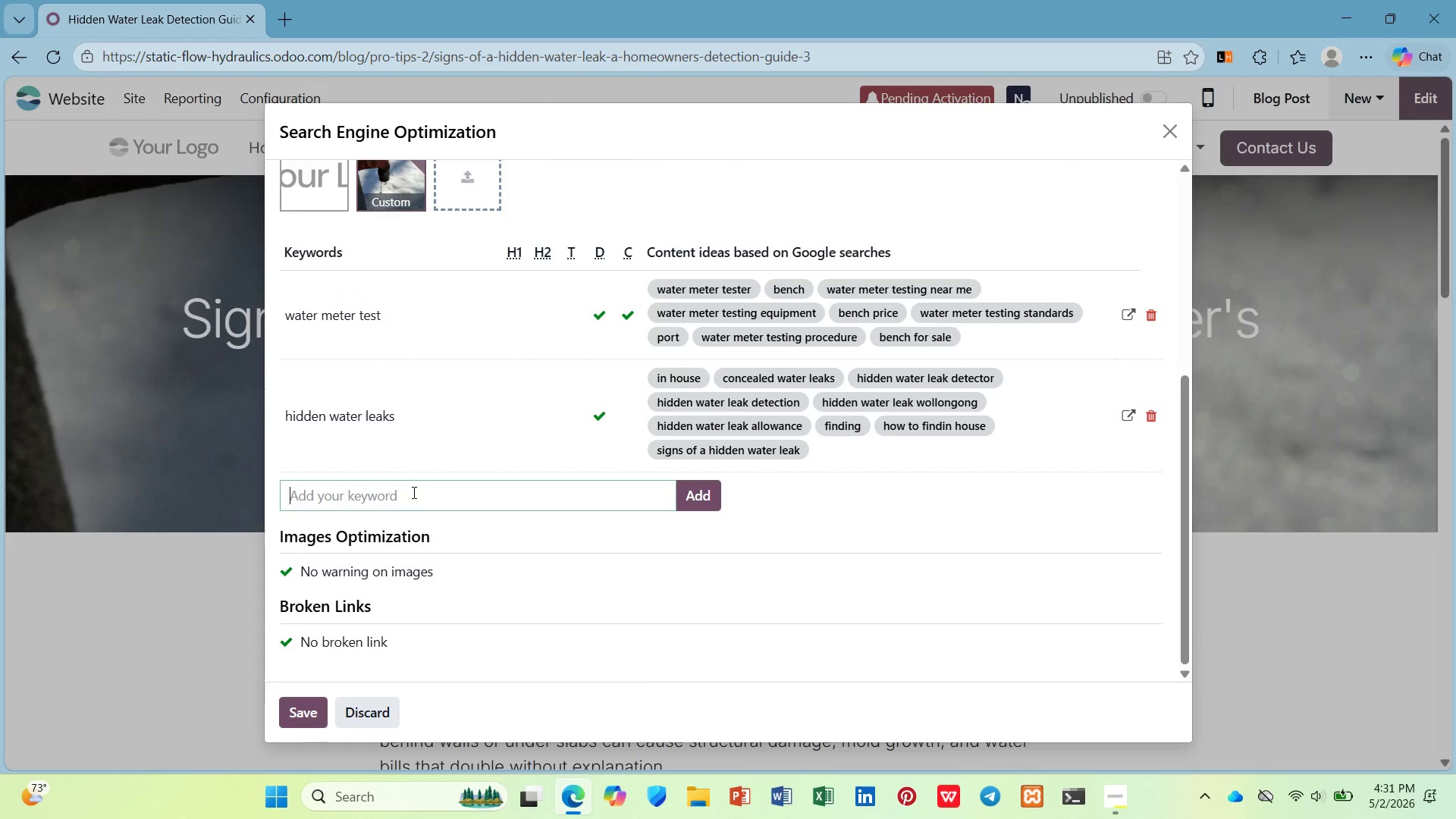 
key(Control+V)
 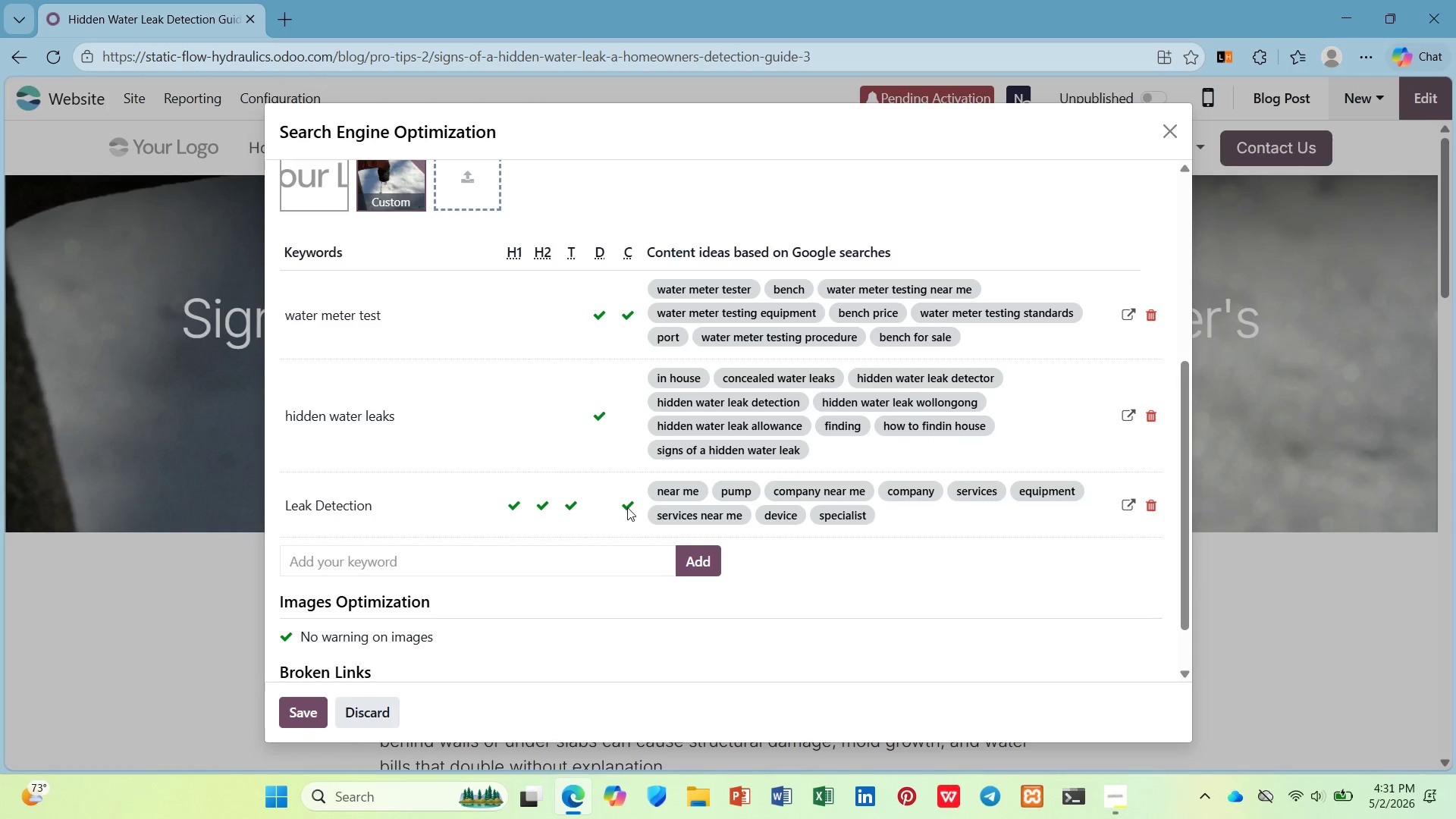 
scroll: coordinate [428, 512], scroll_direction: down, amount: 1.0
 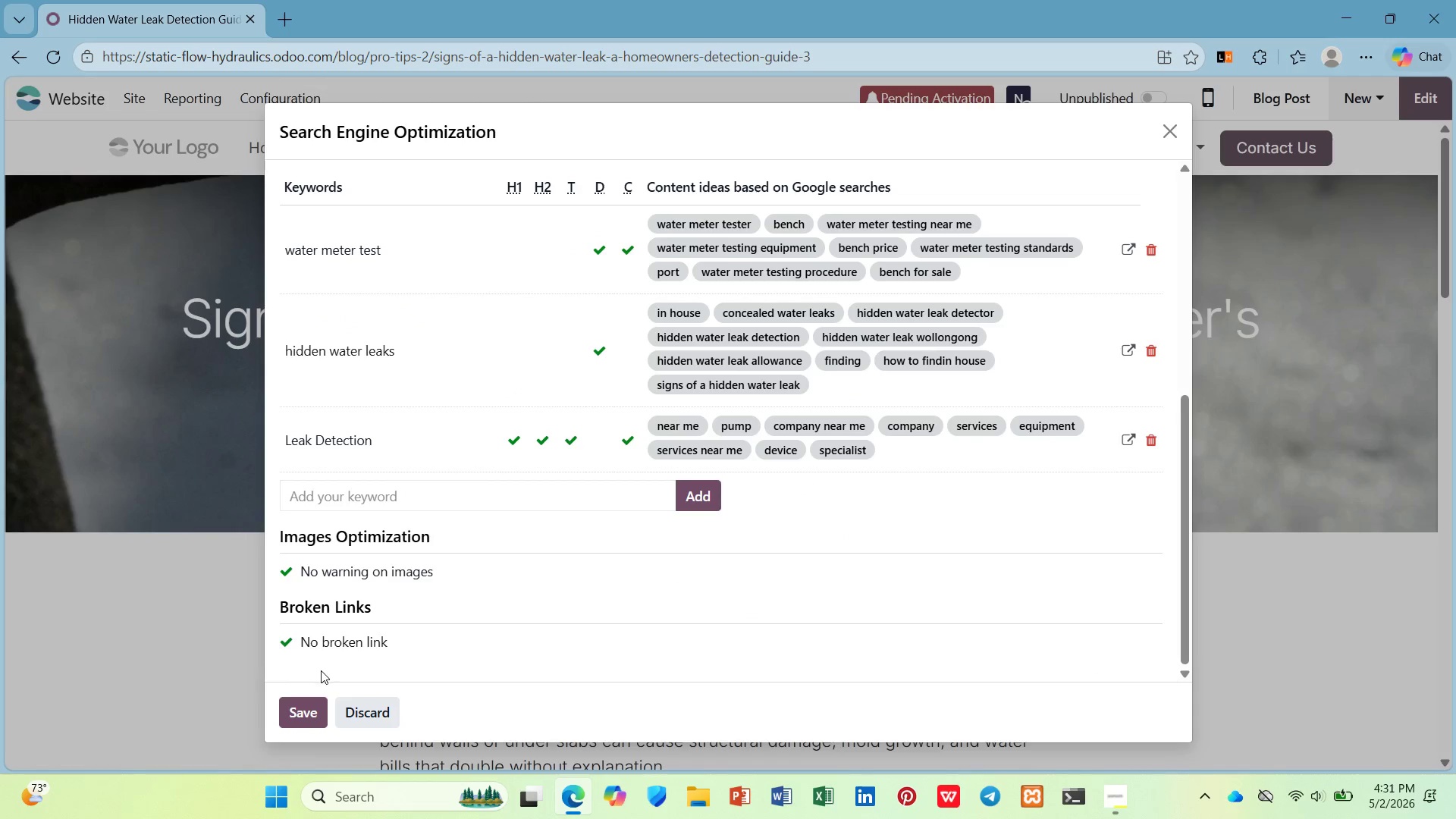 
double_click([312, 703])
 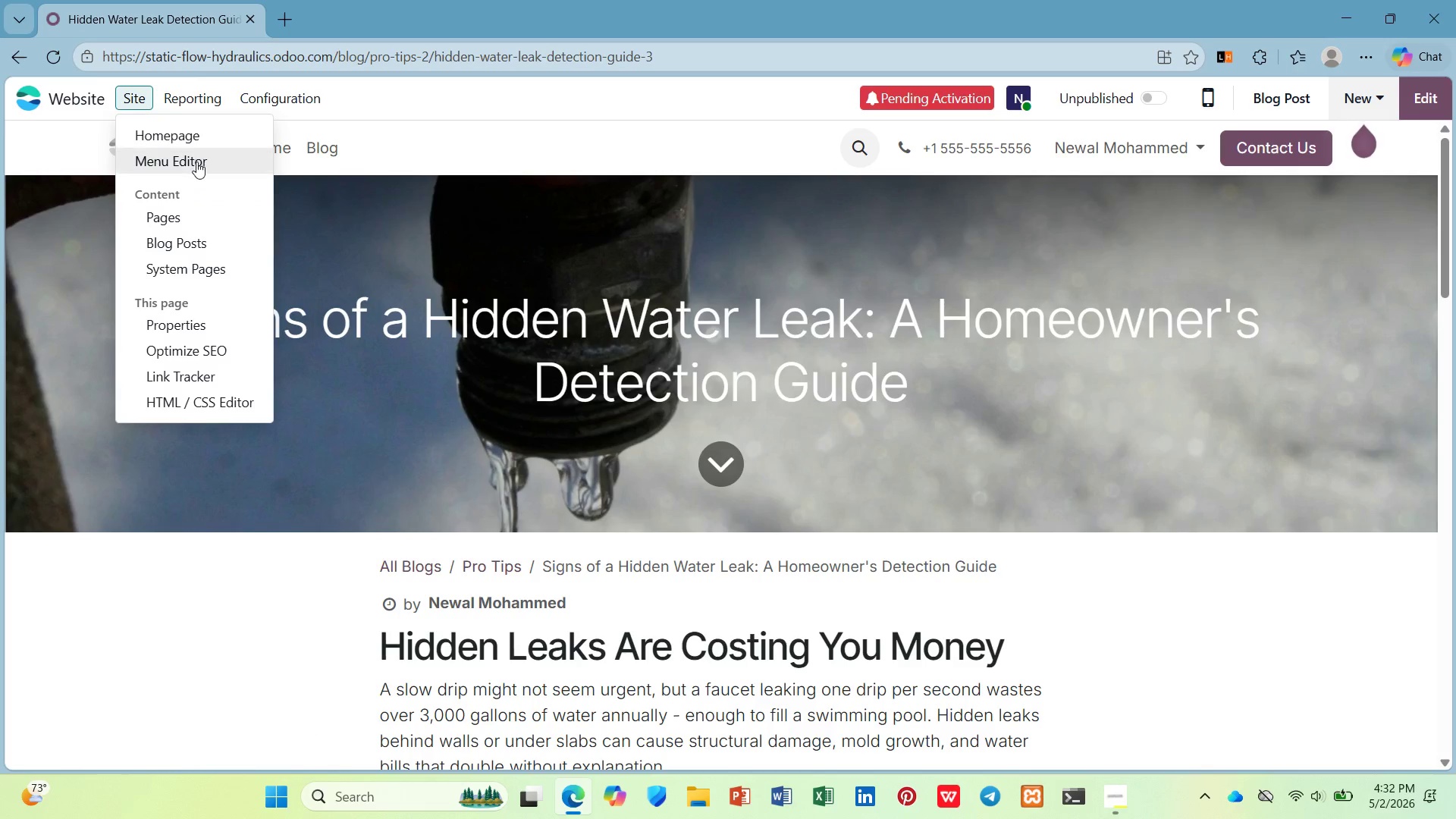 
wait(7.69)
 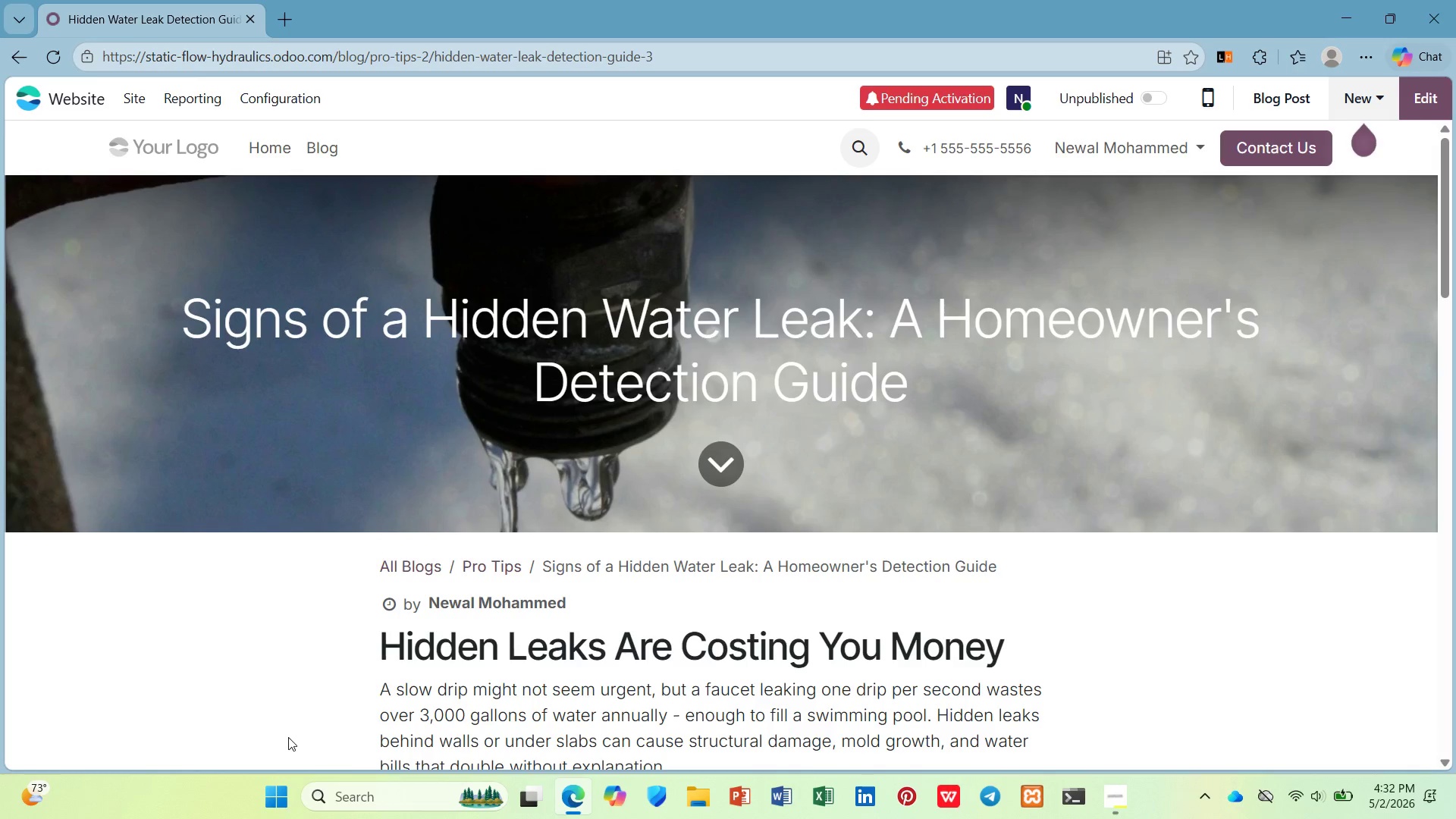 
left_click([312, 150])
 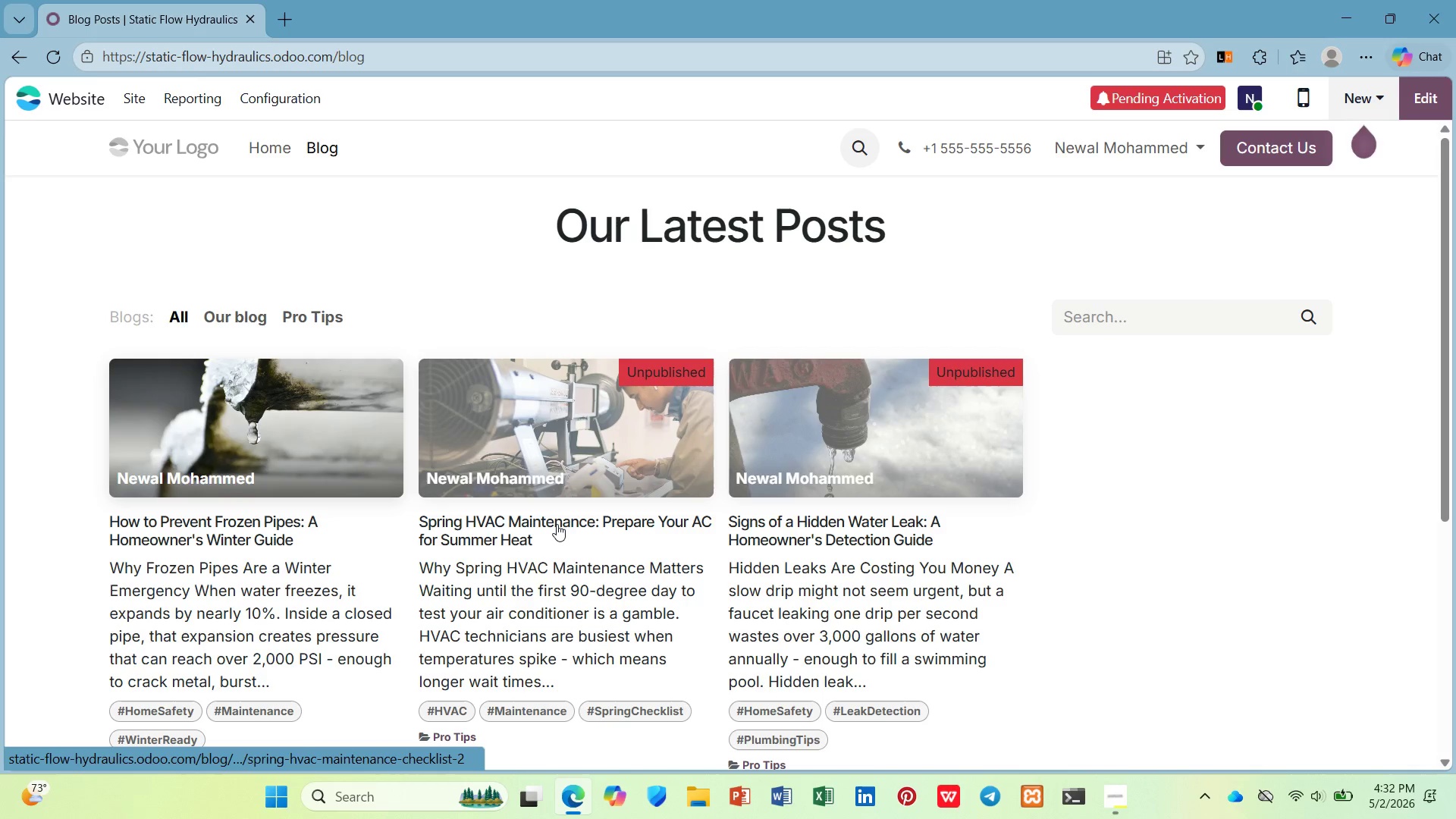 
left_click([212, 460])
 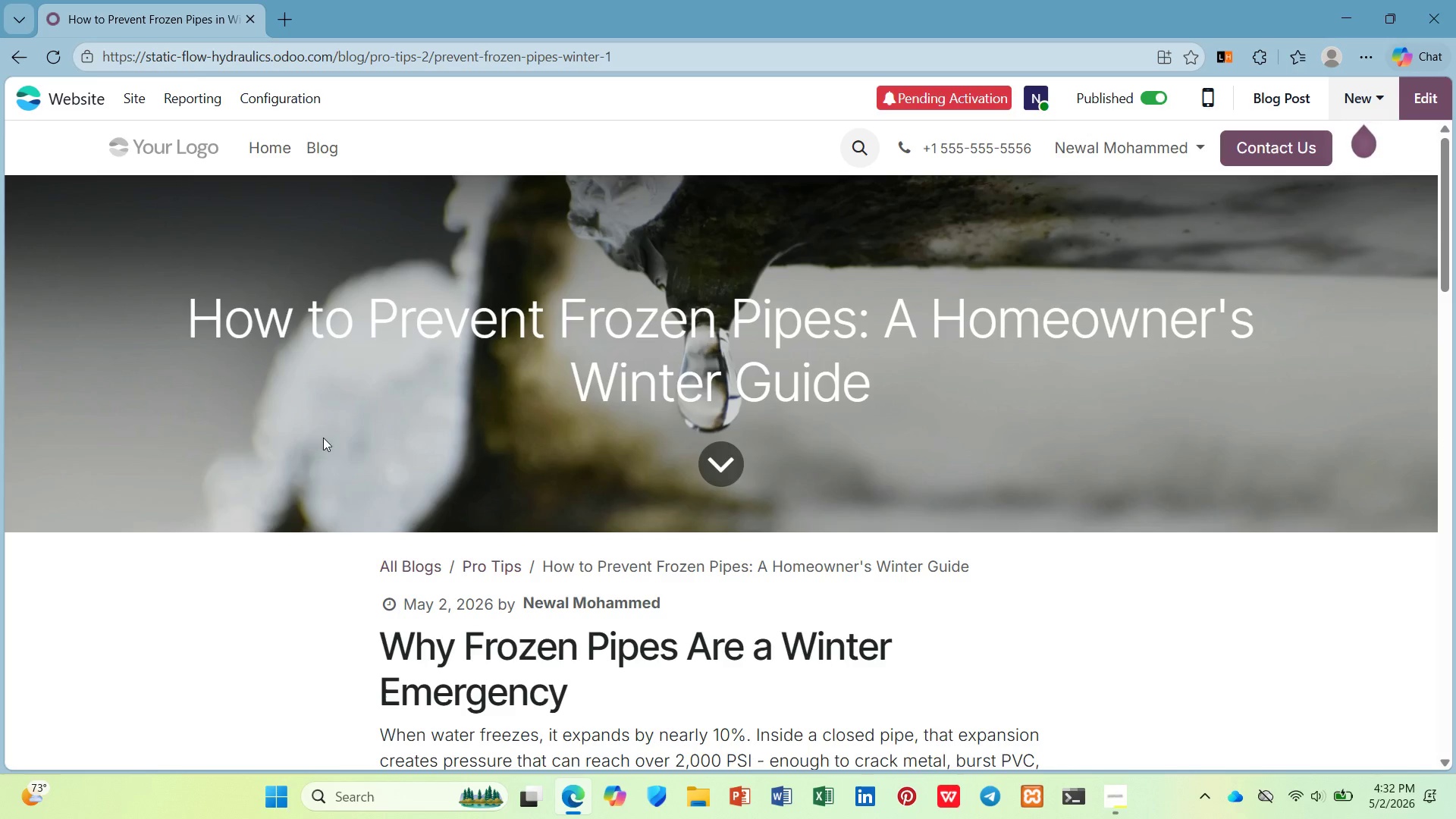 
 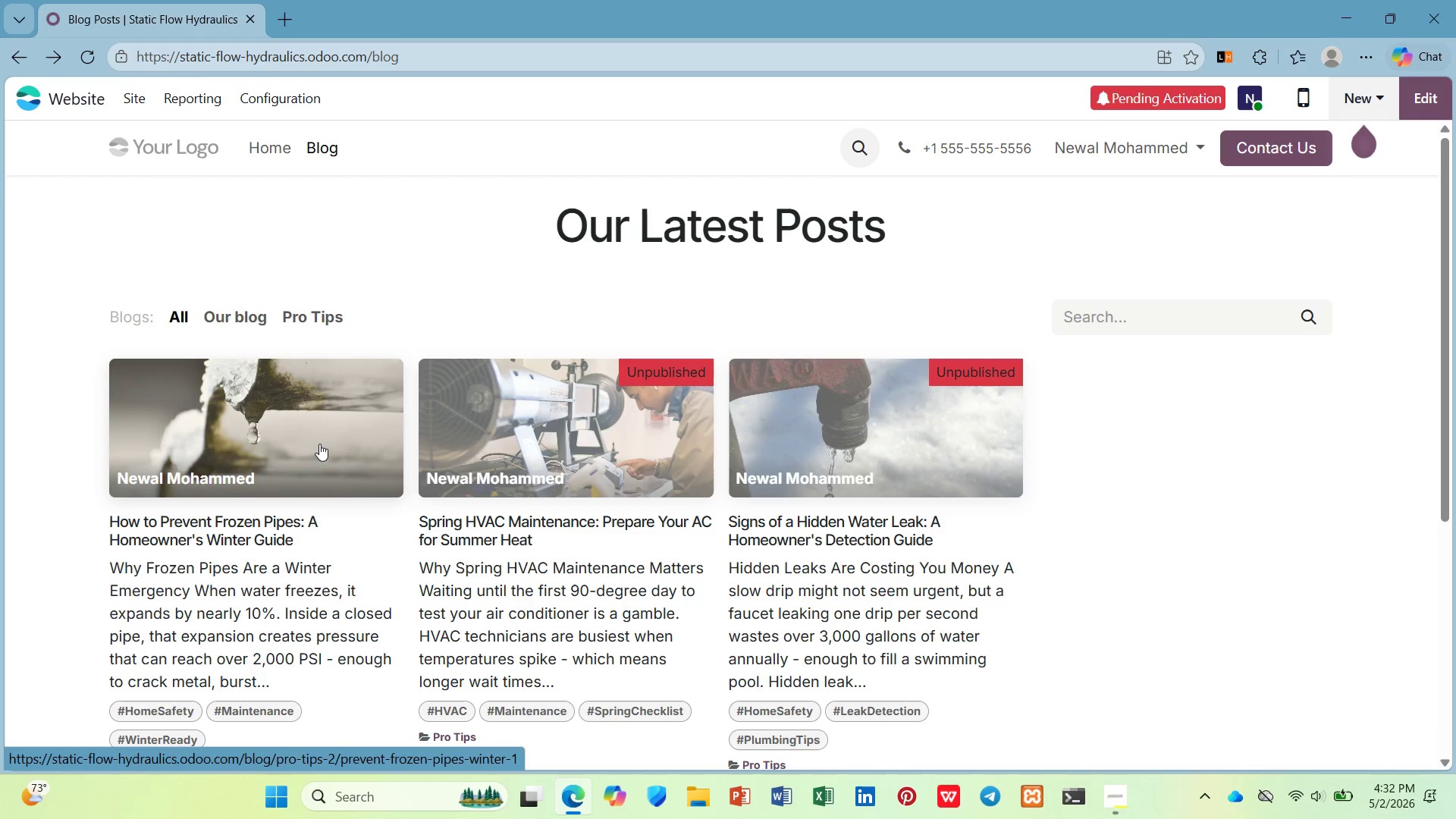 
wait(9.69)
 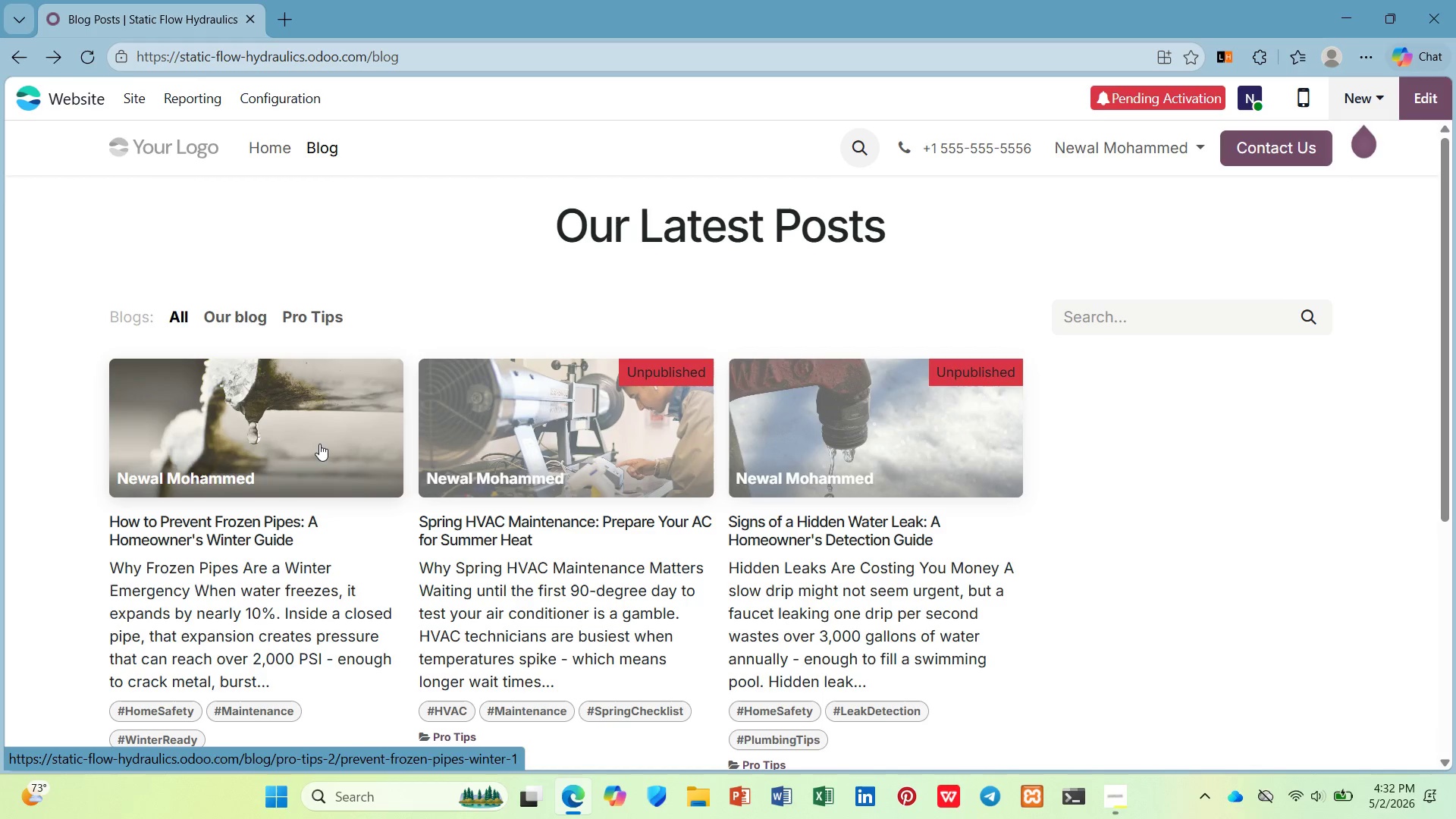 
left_click([642, 425])
 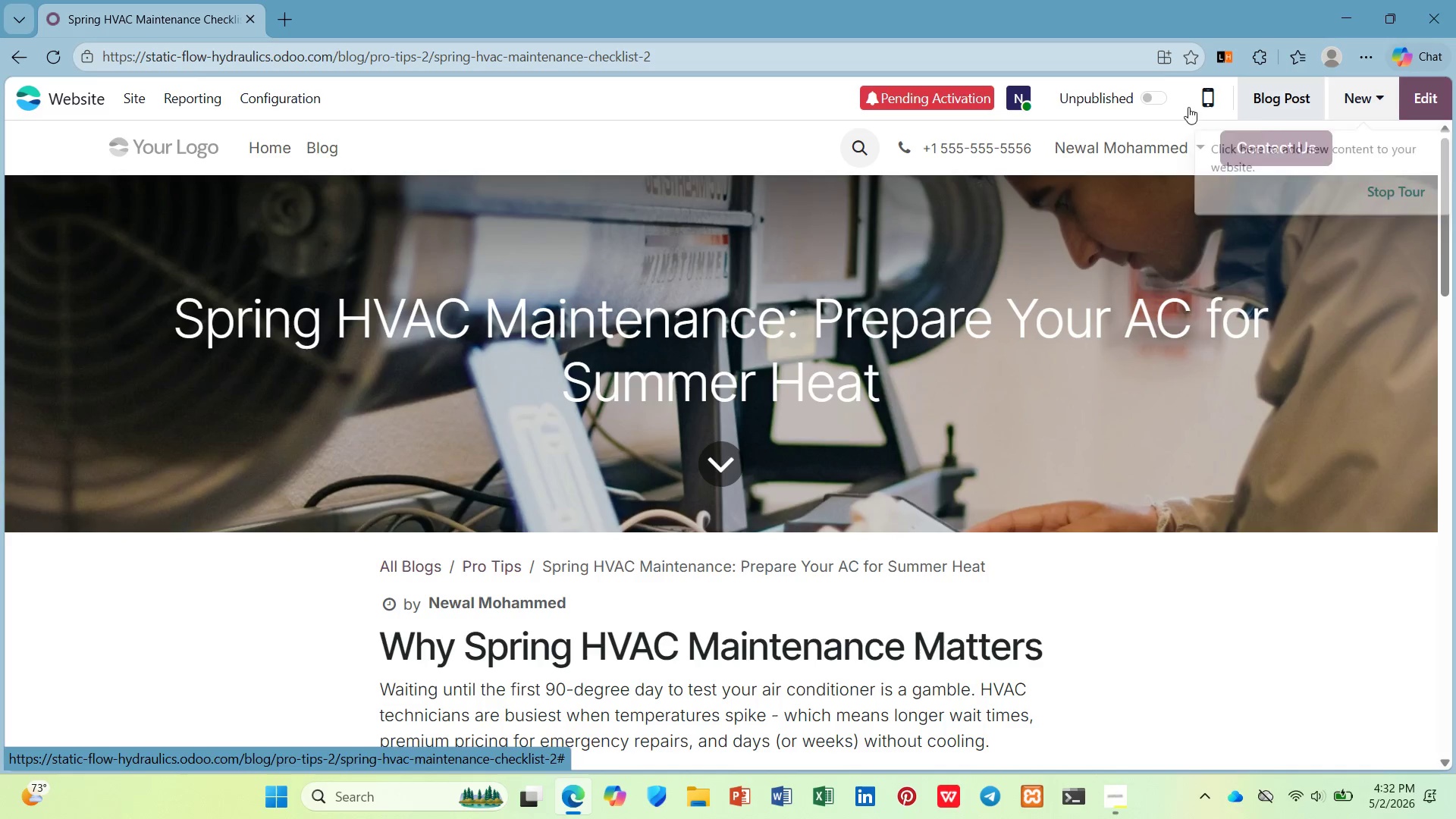 
left_click([1155, 107])
 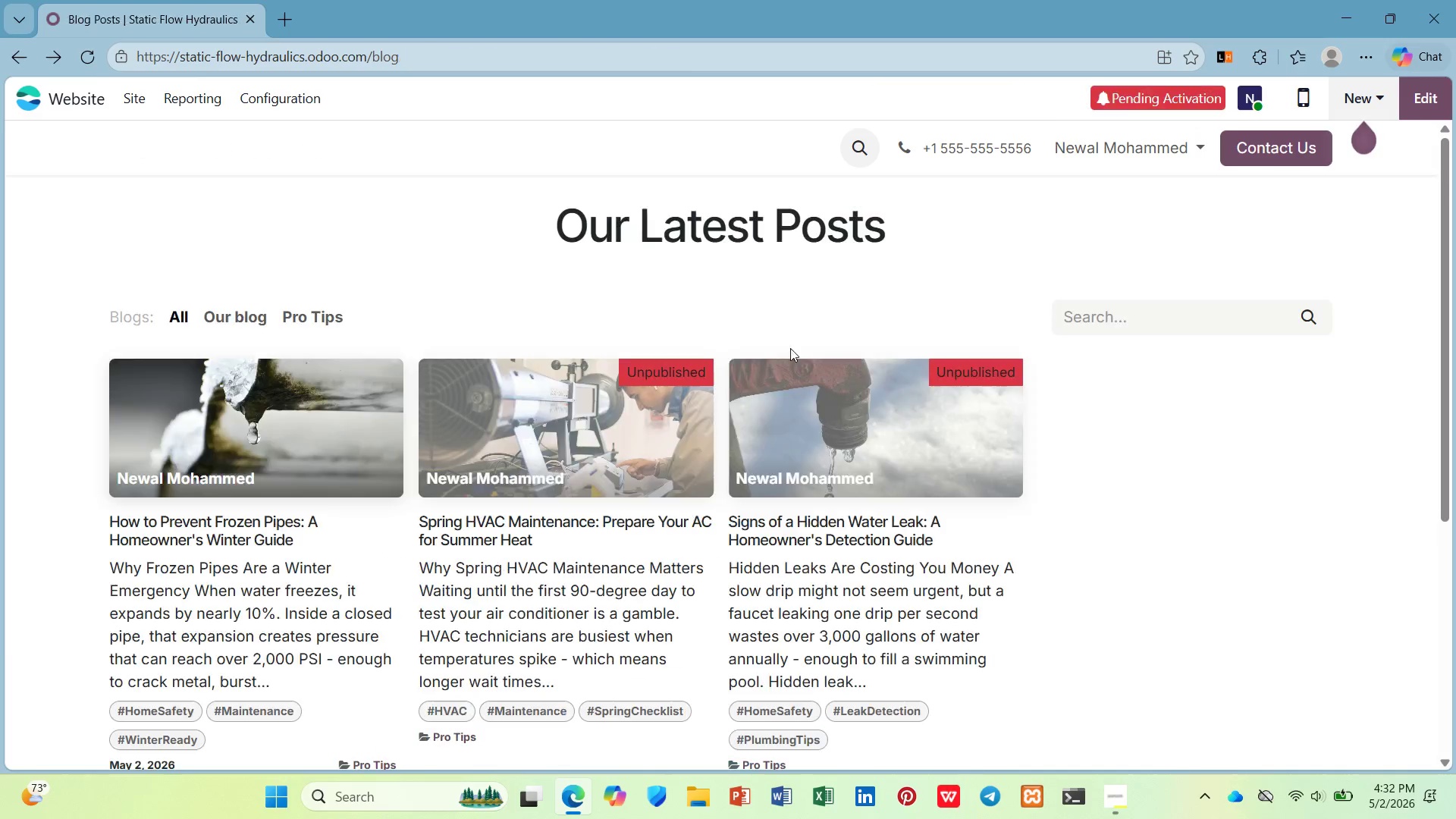 
left_click([931, 410])
 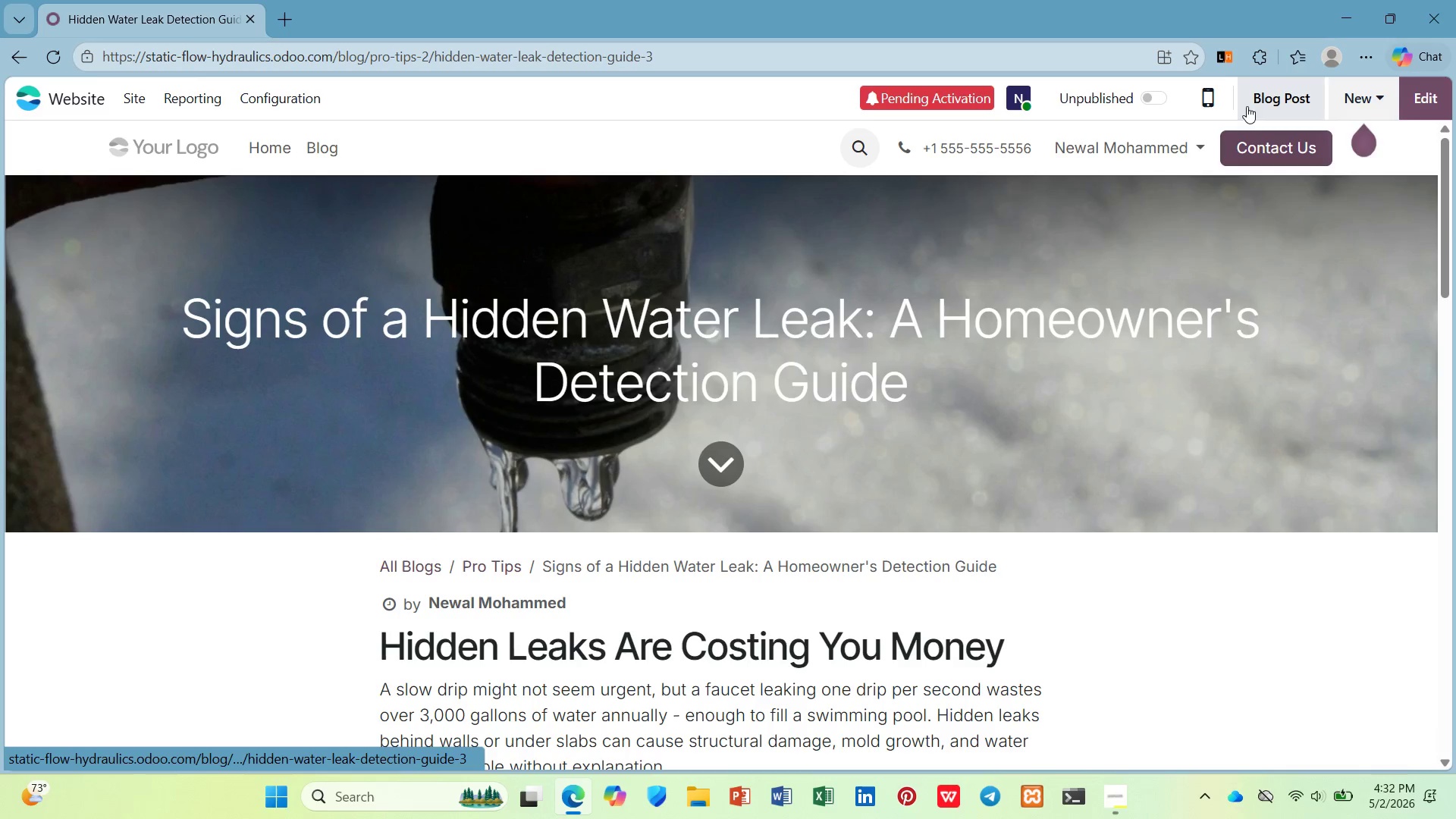 
left_click([1139, 102])
 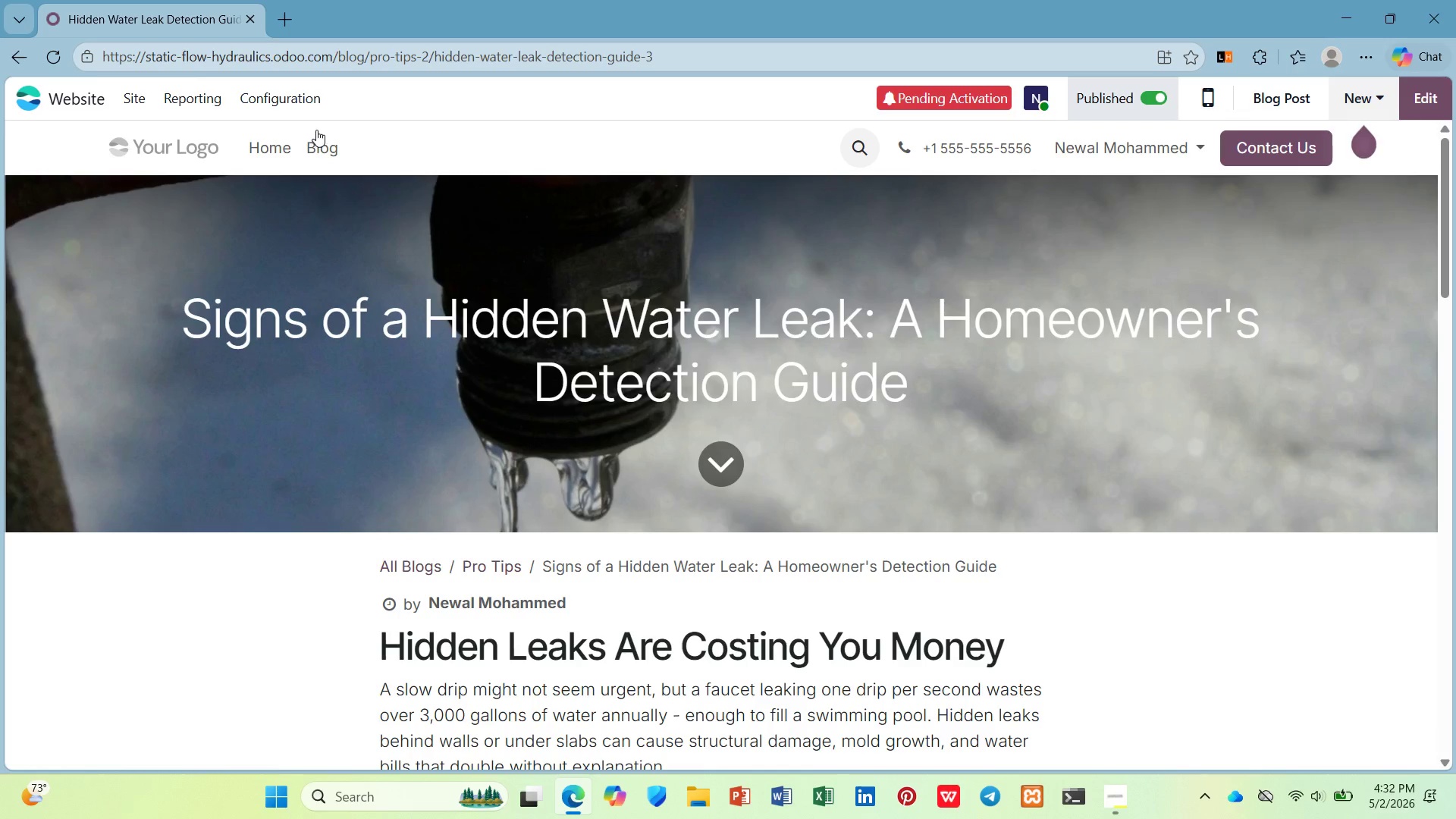 
left_click([318, 140])
 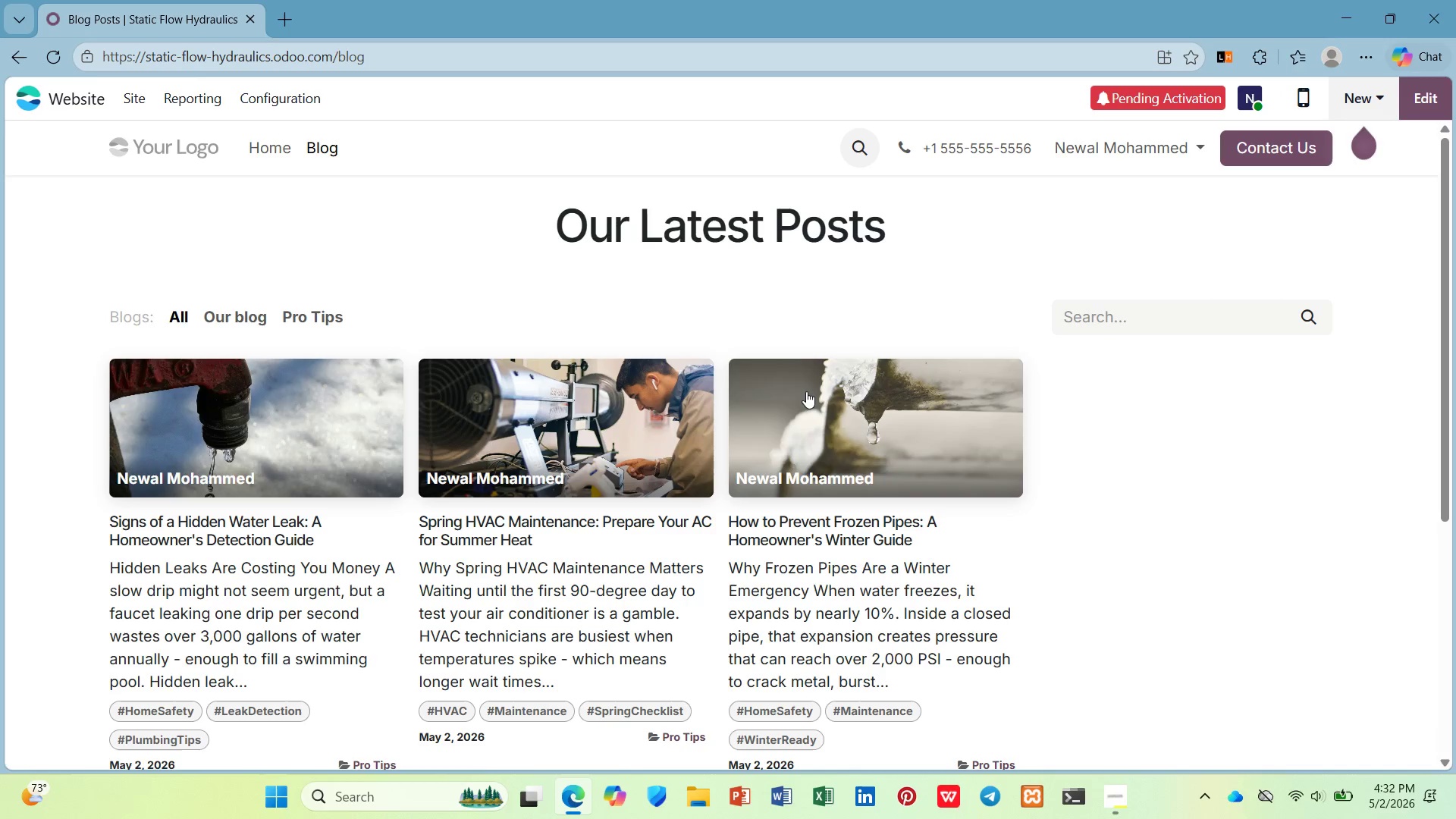 
hold_key(key=ControlLeft, duration=0.48)
scroll: coordinate [805, 390], scroll_direction: down, amount: 2.0
 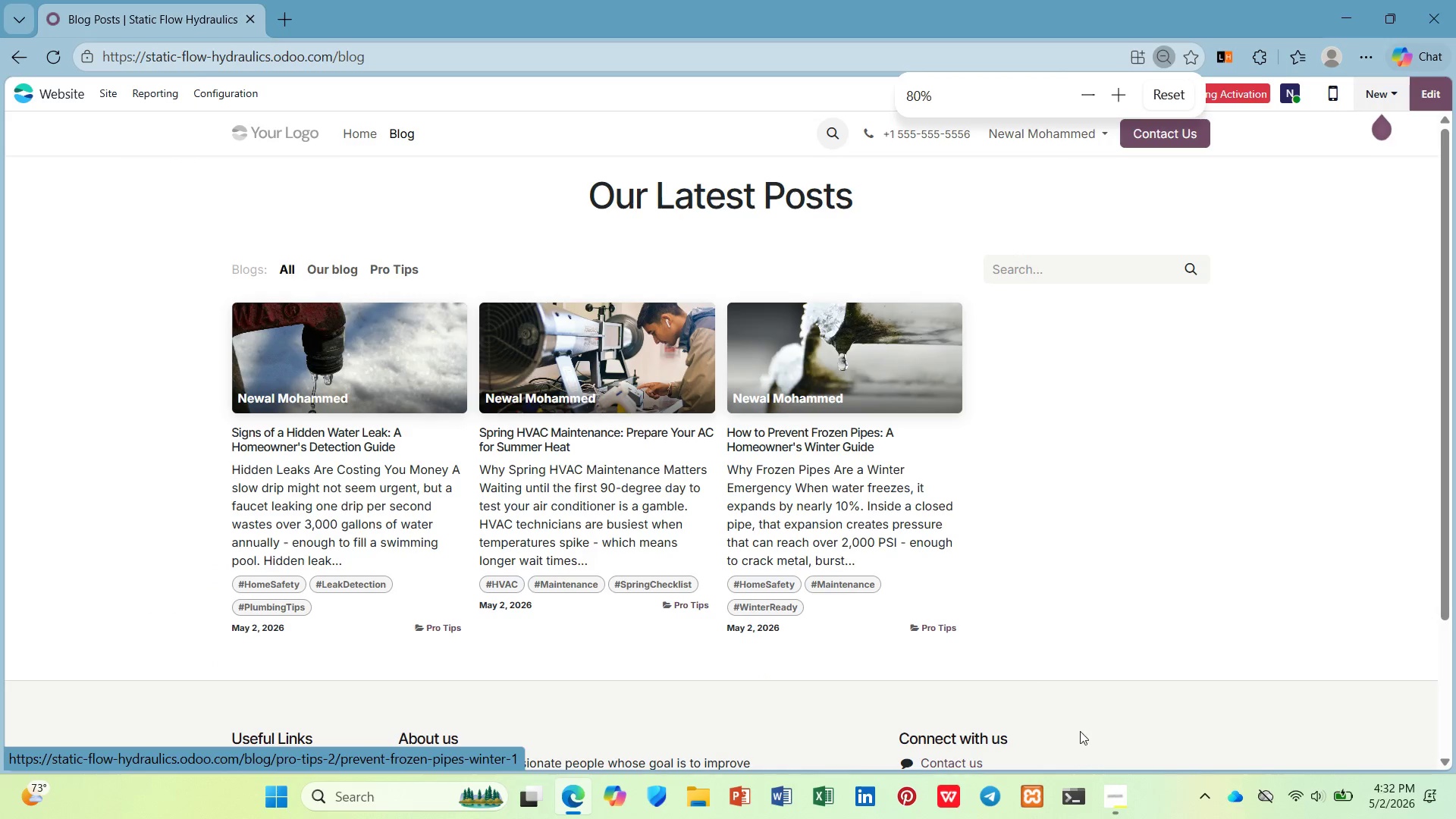 
left_click([1112, 815])